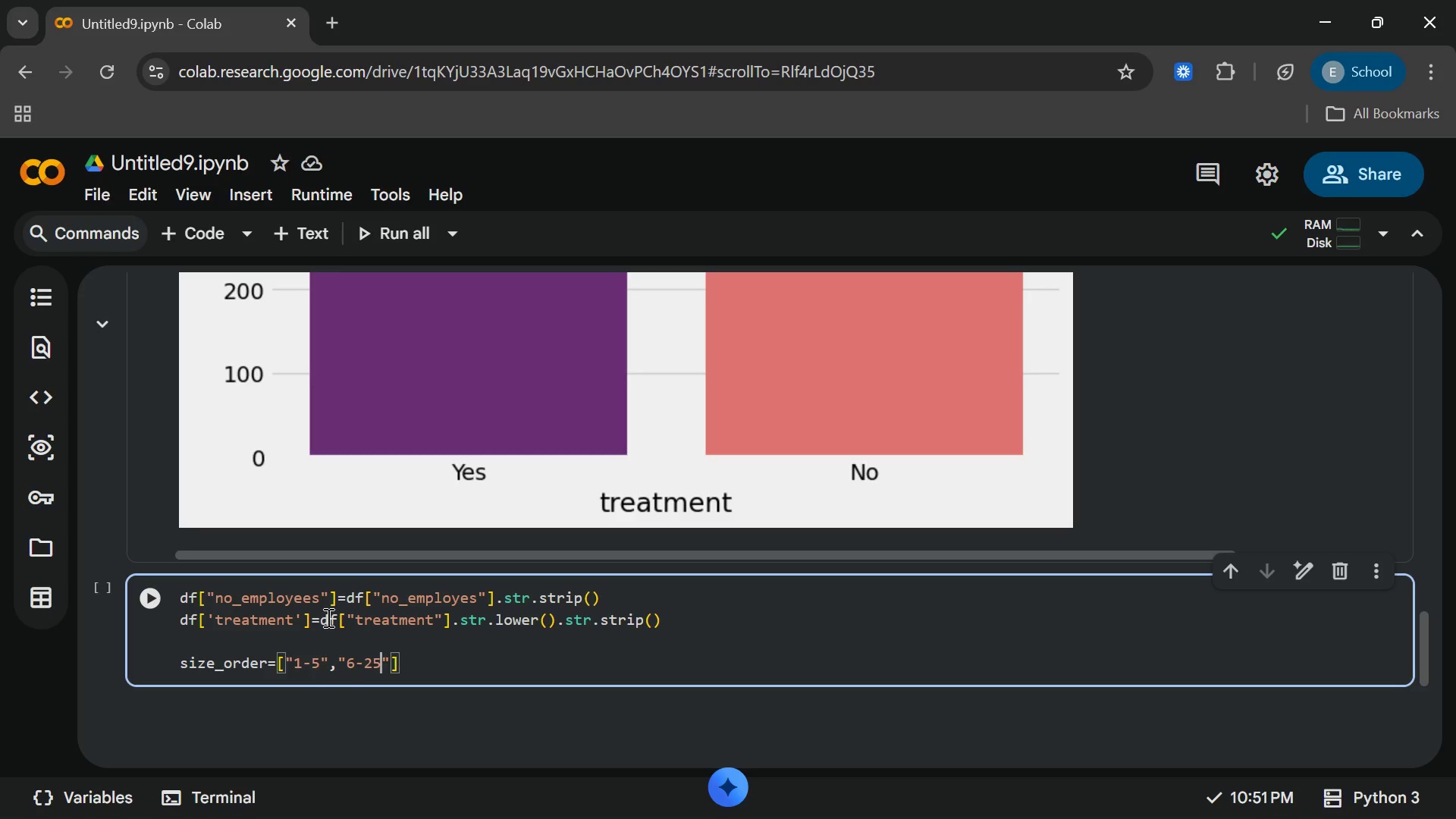 
key(ArrowRight)
 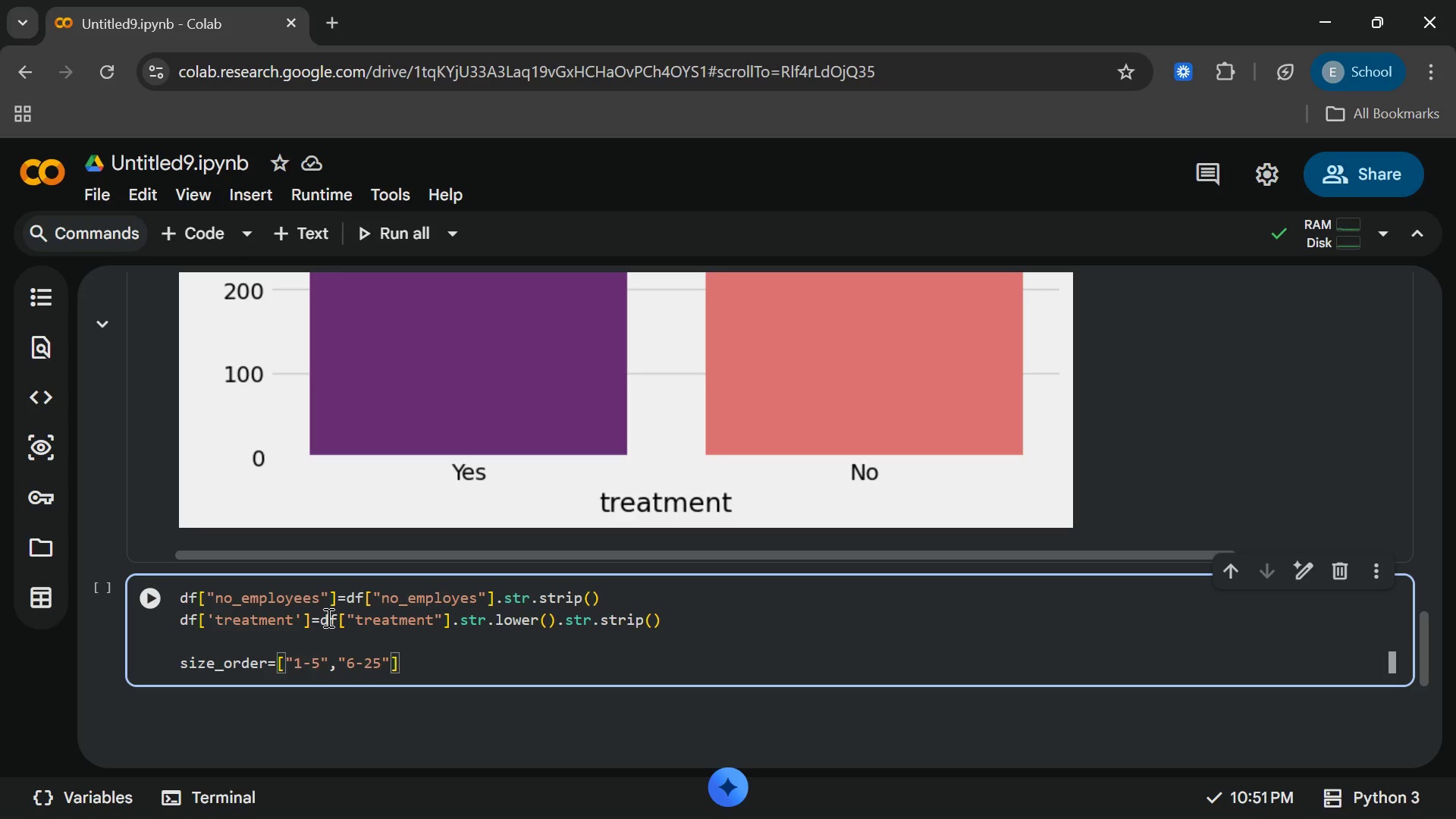 
key(Comma)
 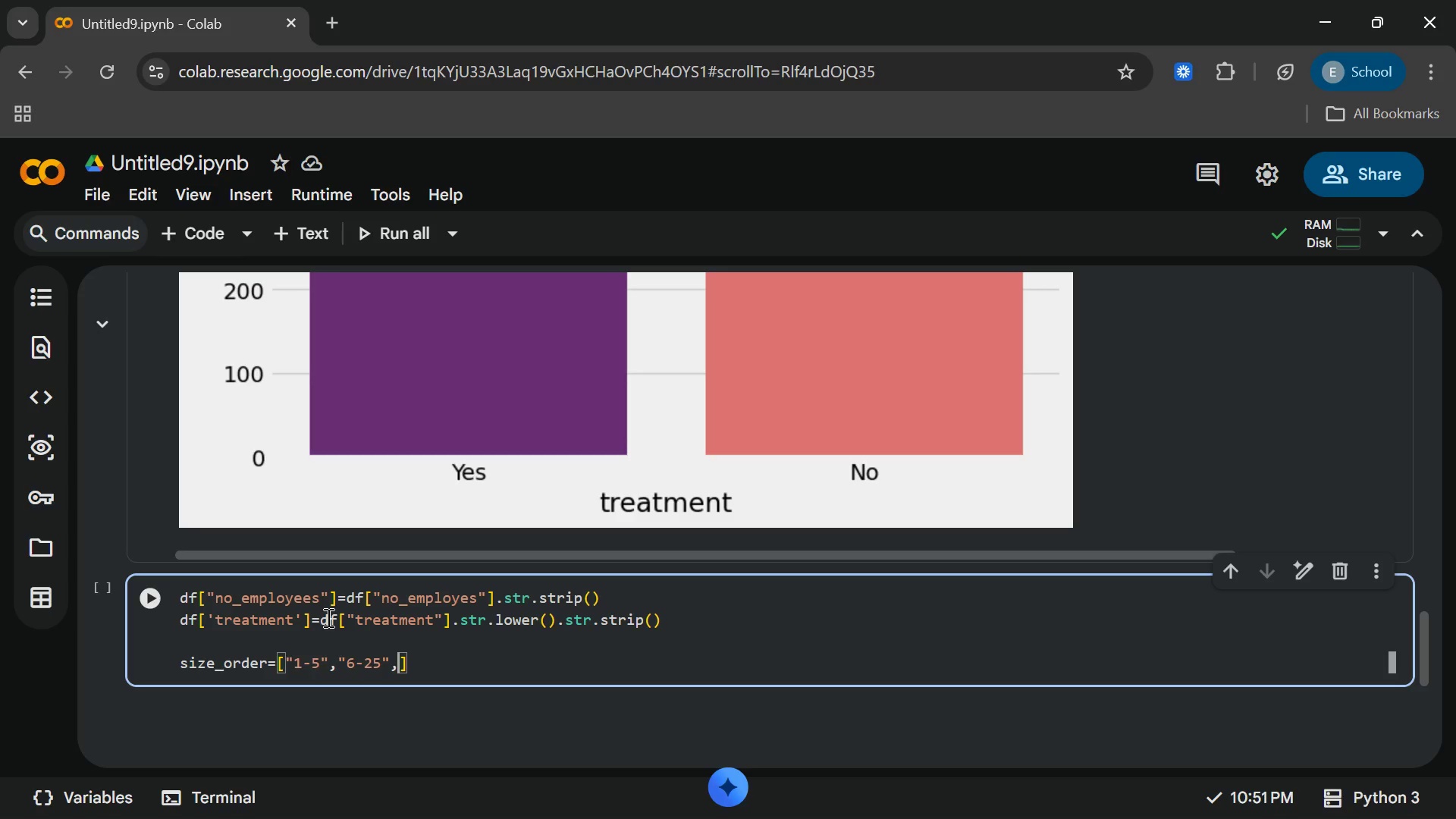 
type('26)
 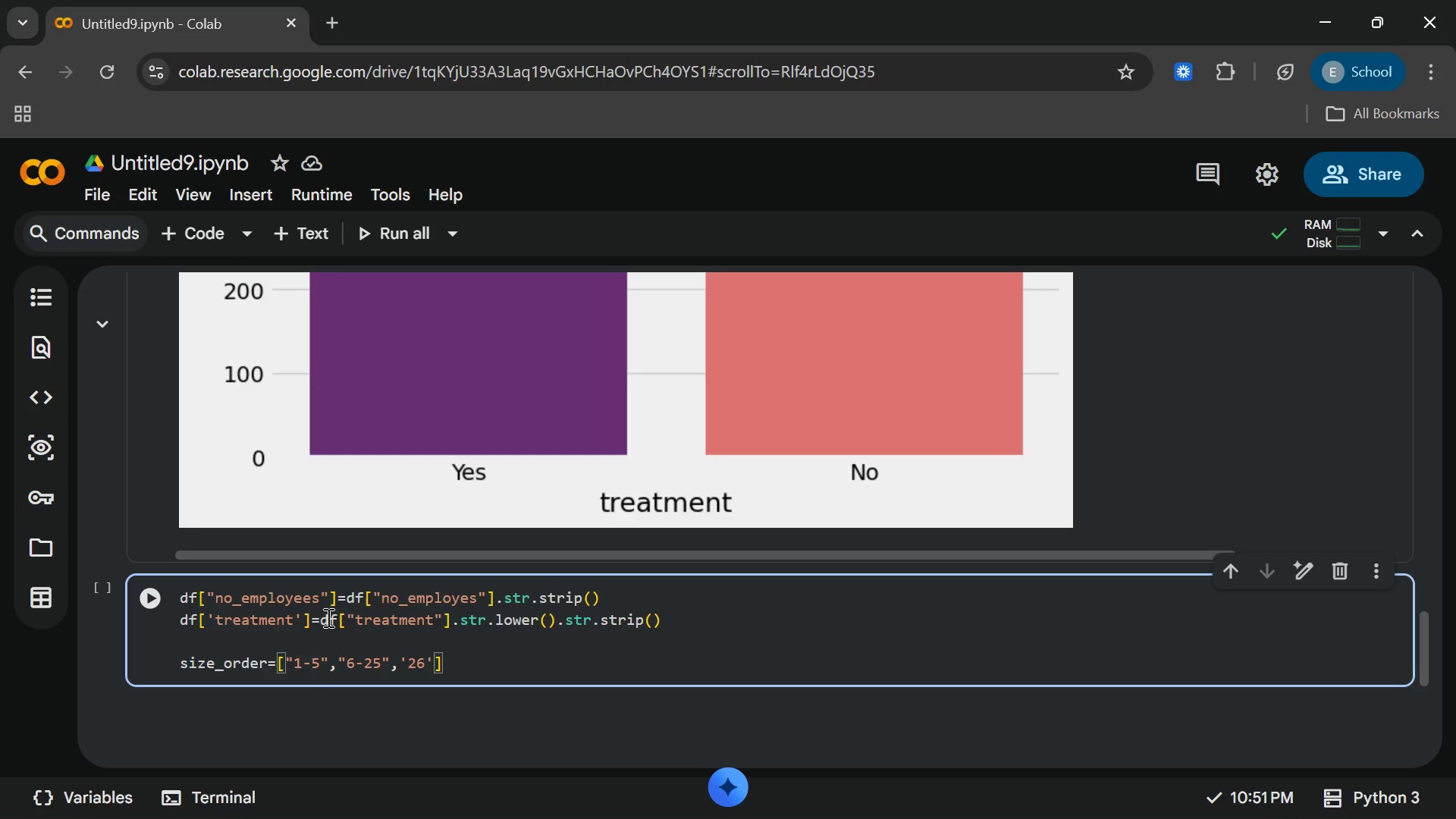 
key(ArrowDown)
 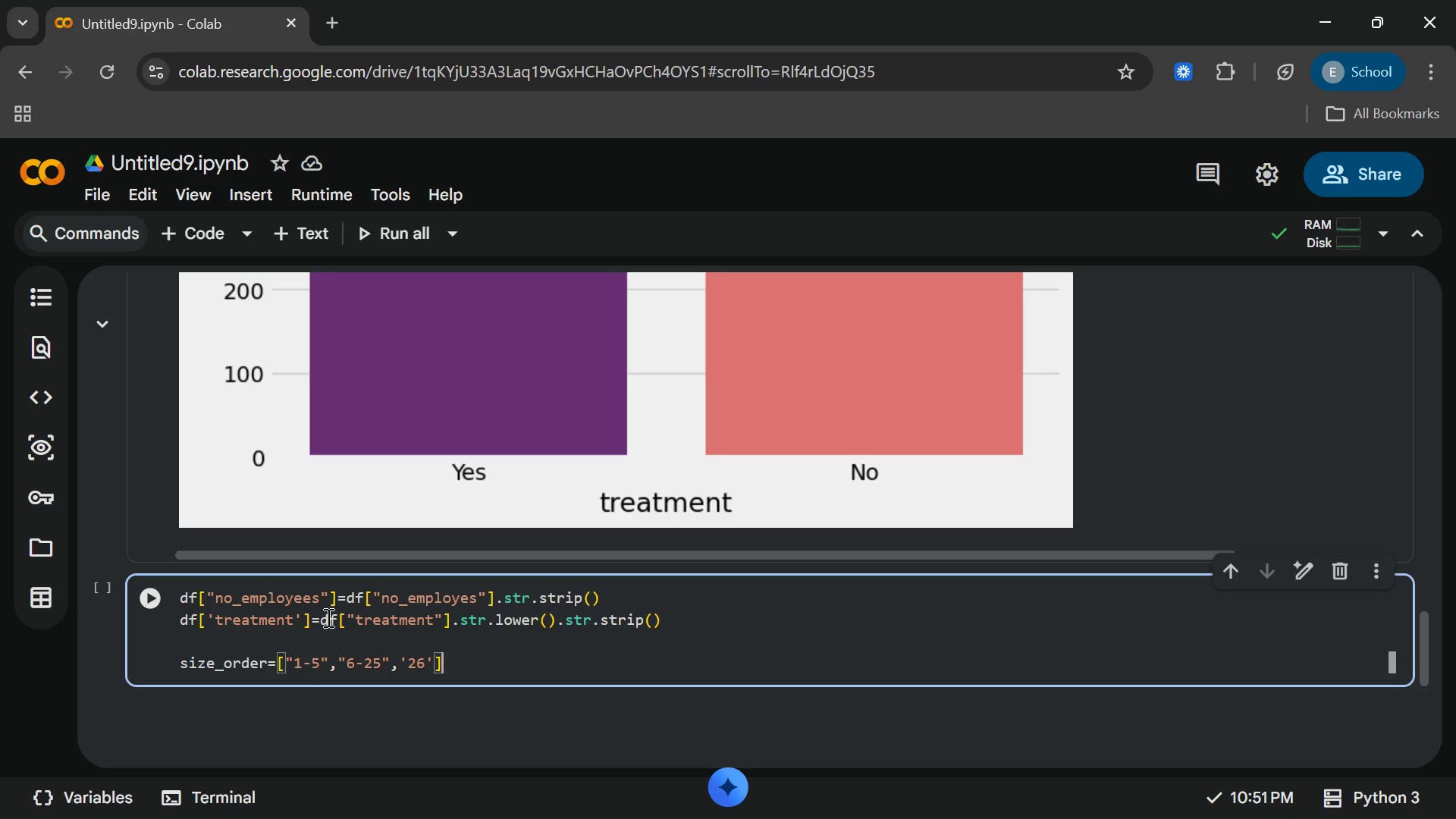 
key(ArrowLeft)
 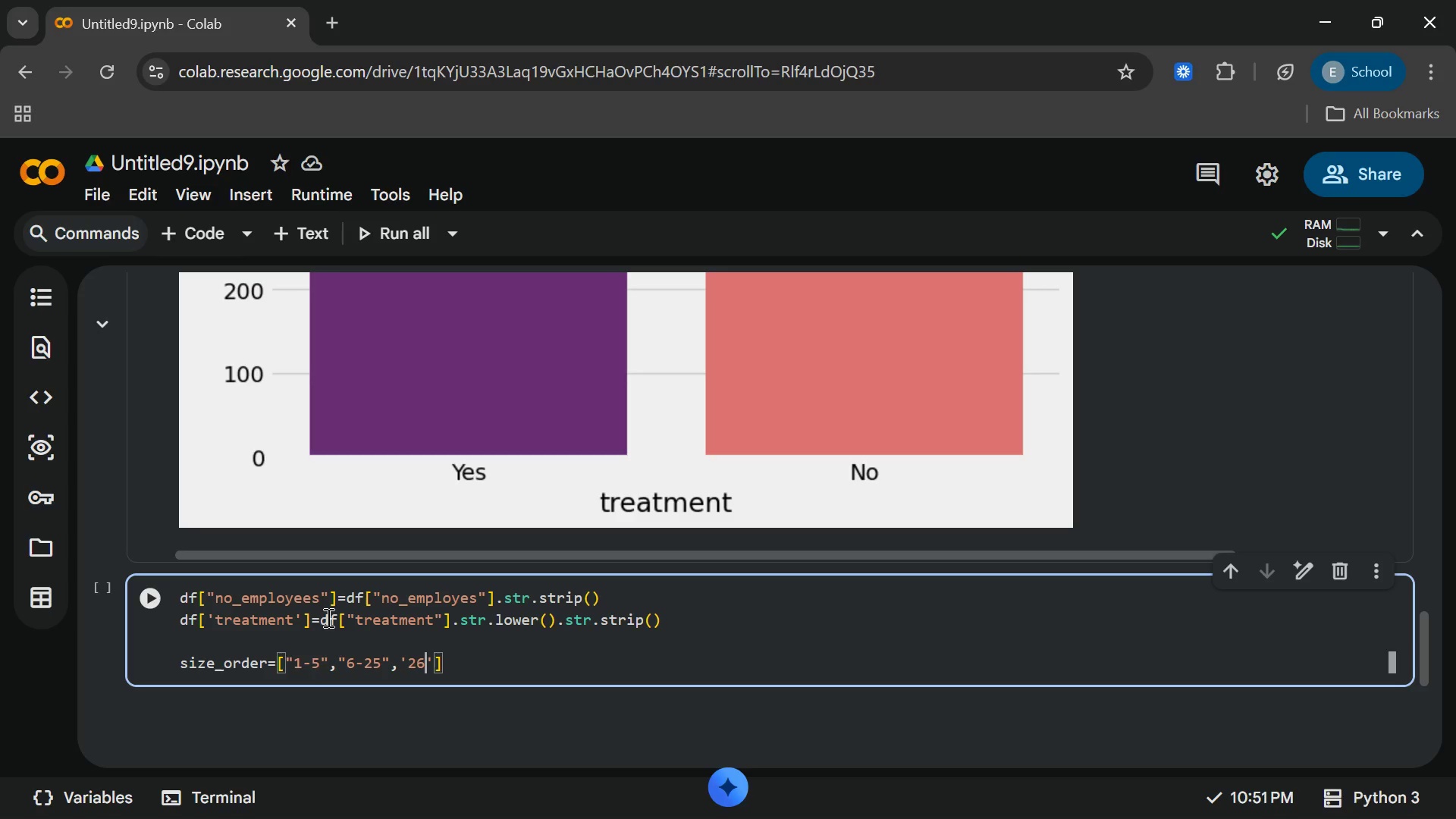 
key(ArrowLeft)
 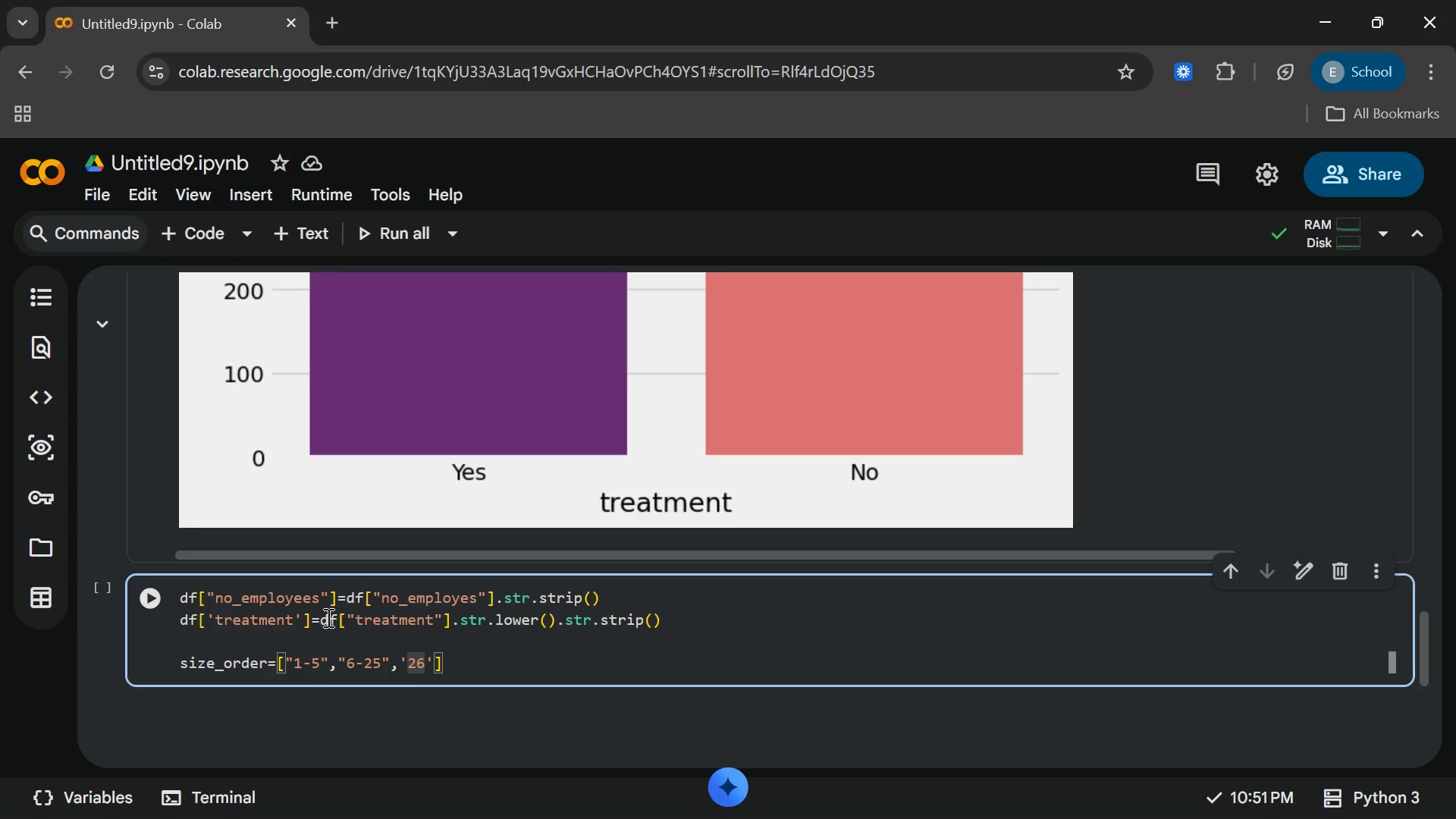 
type(-100)
 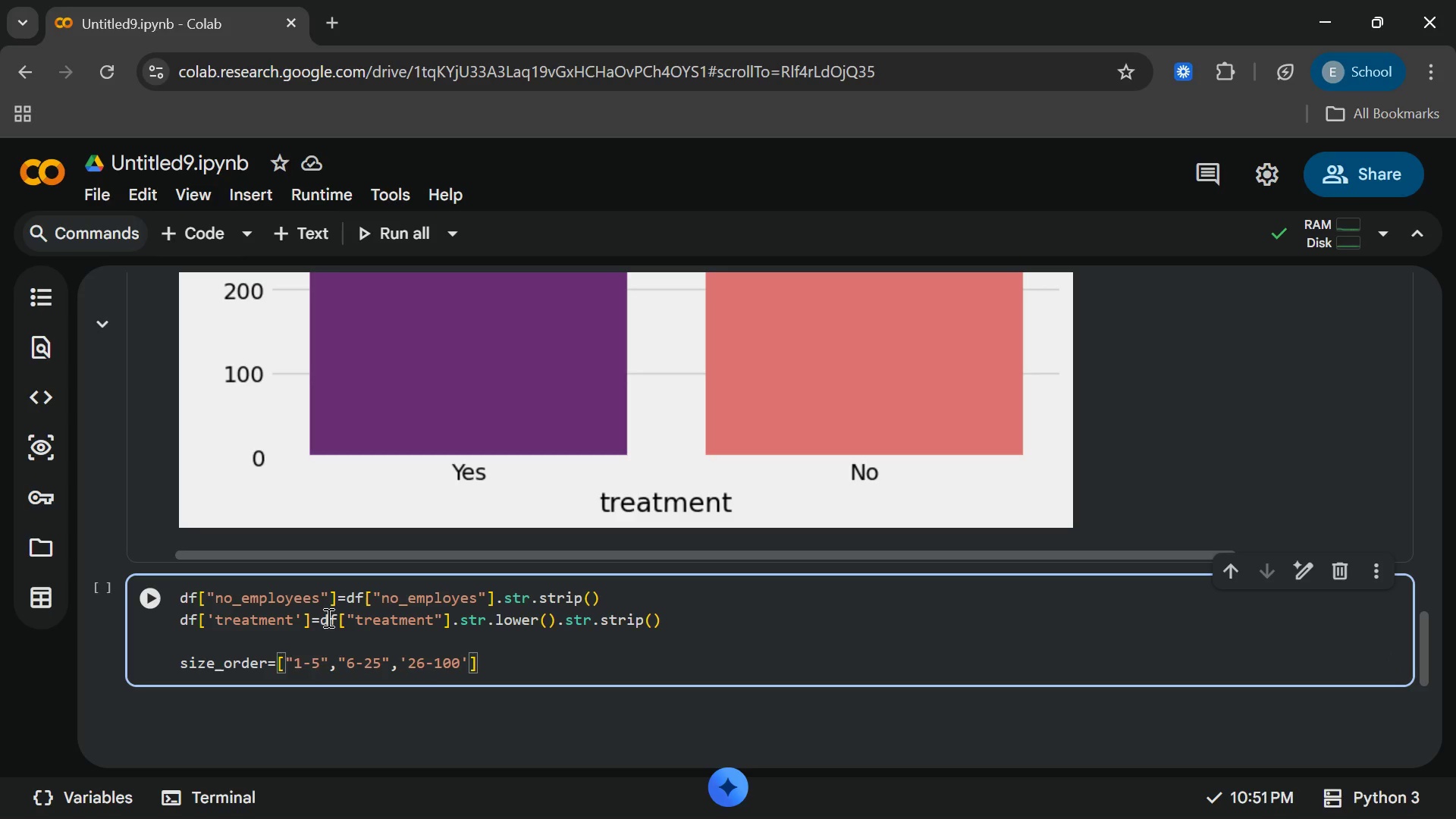 
key(ArrowRight)
 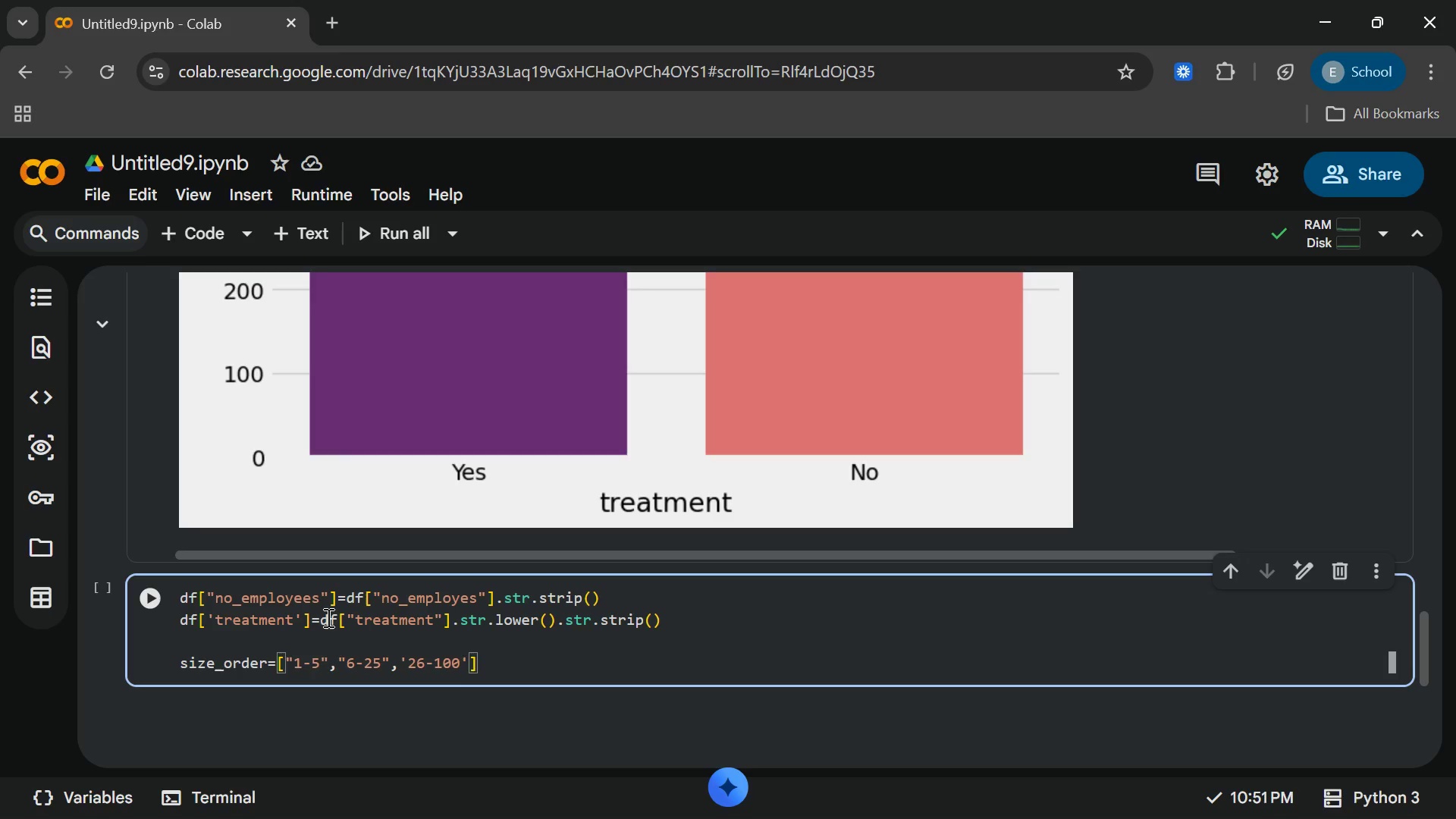 
key(Comma)
 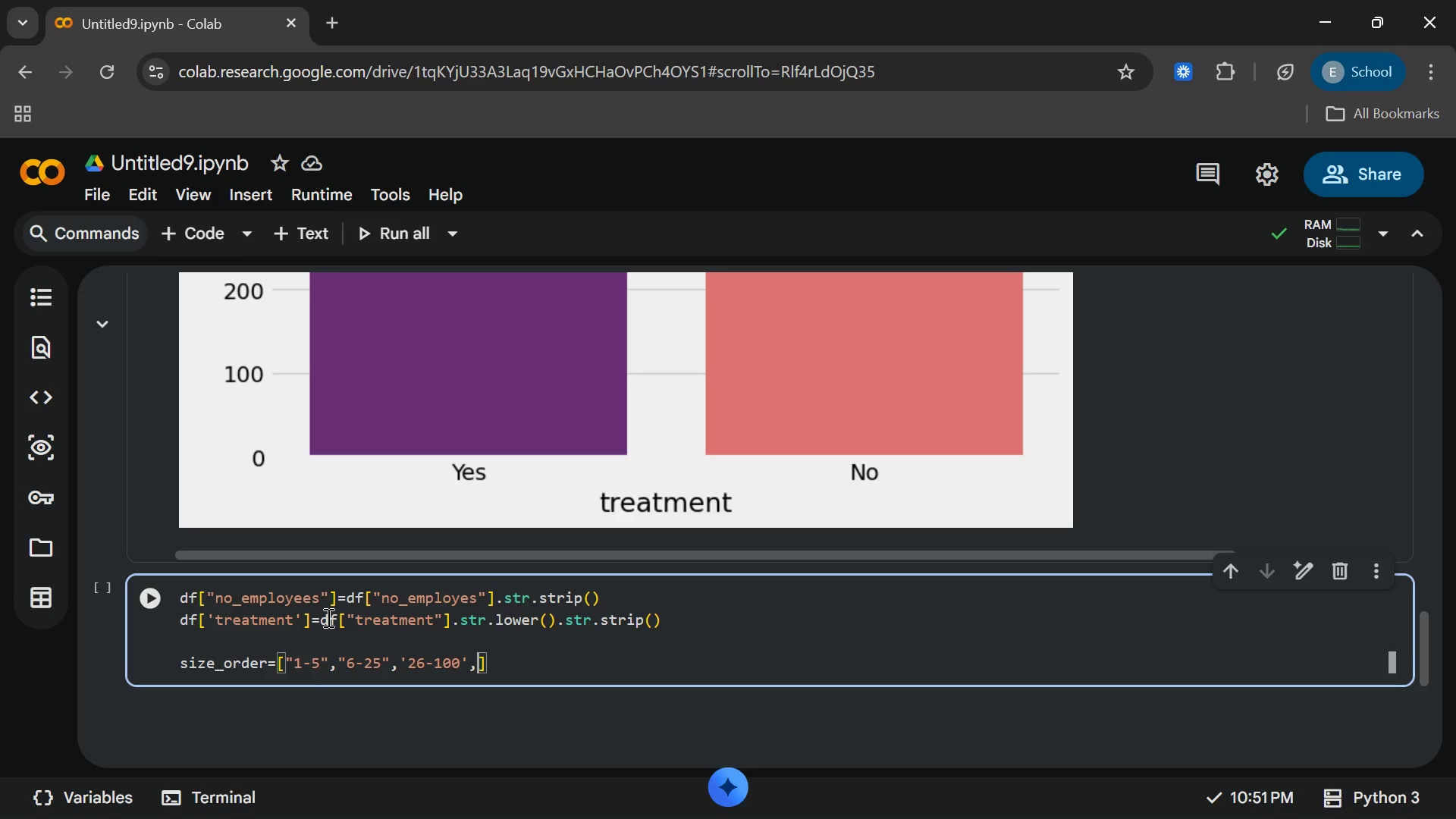 
wait(7.98)
 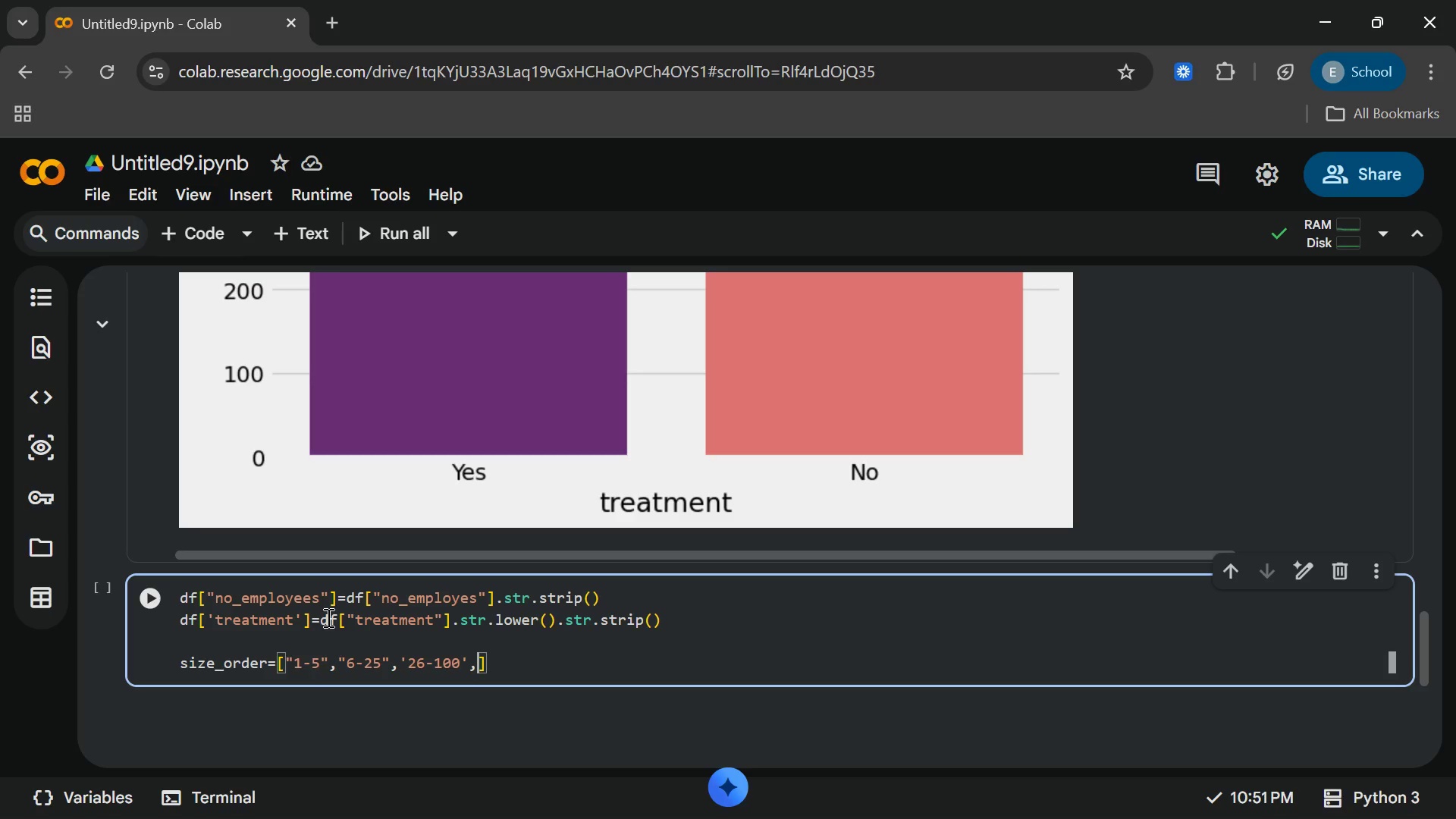 
type(100)
key(Backspace)
key(Backspace)
key(Backspace)
type("100-500)
 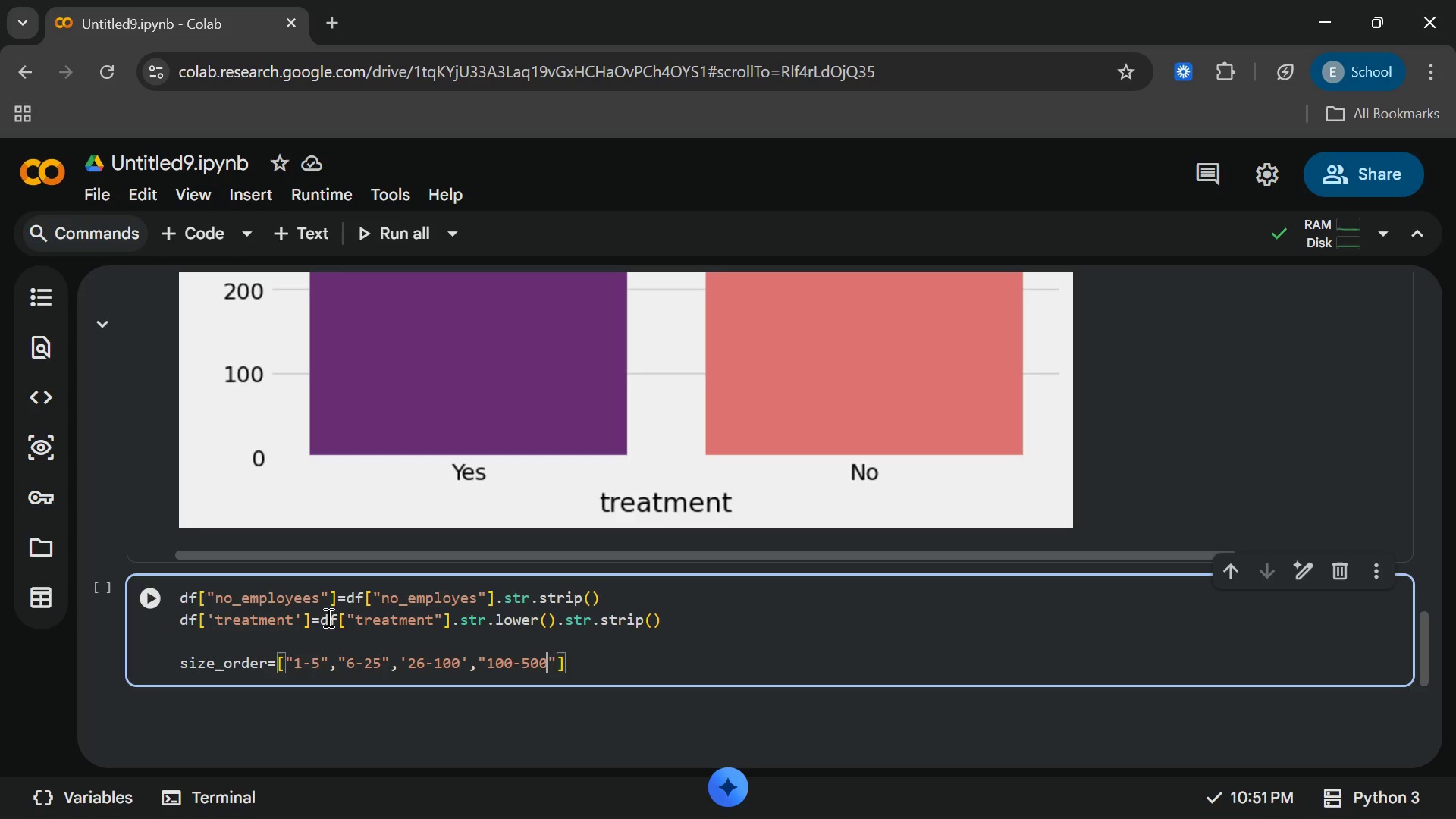 
key(ArrowRight)
 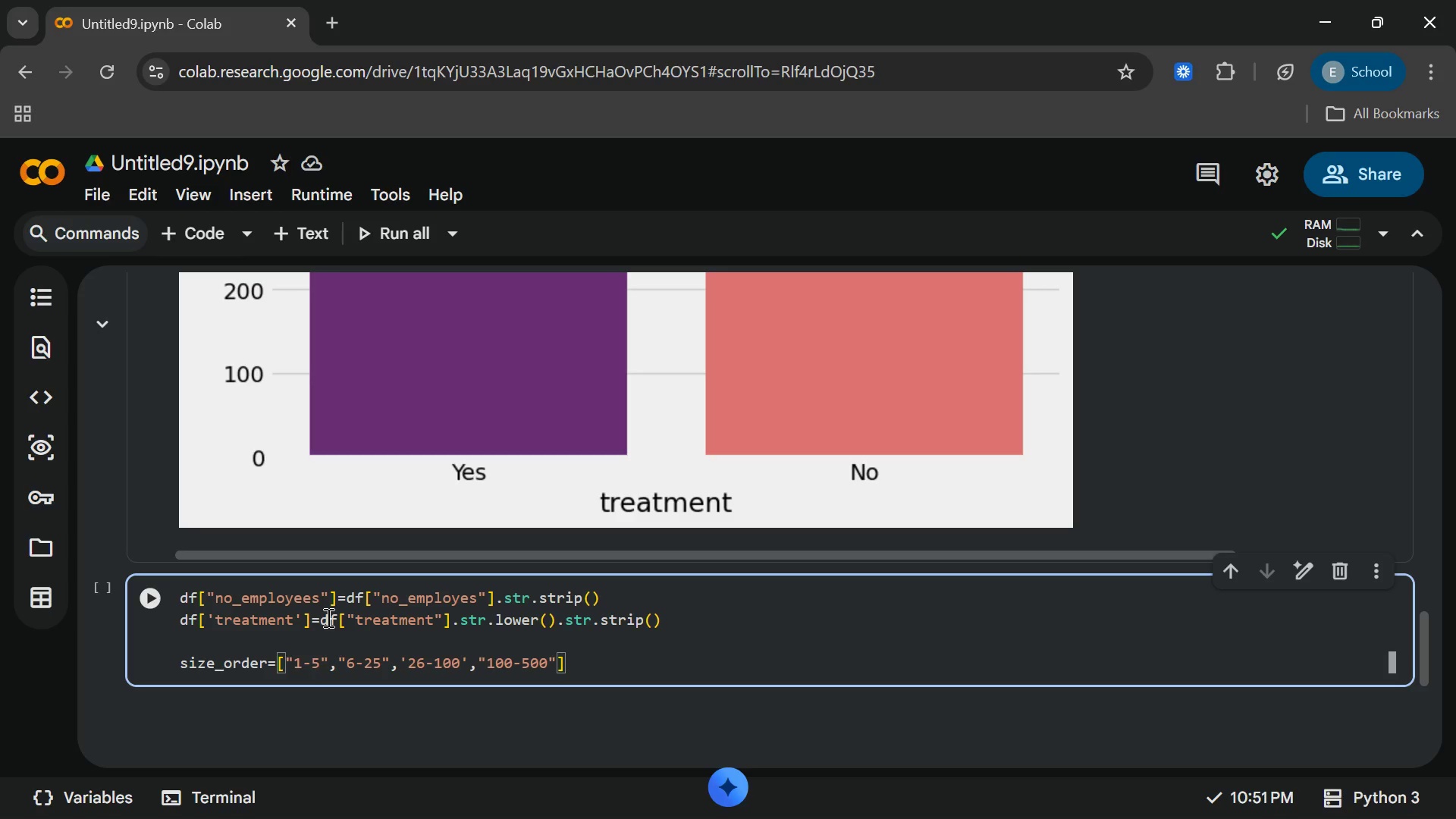 
key(Comma)
 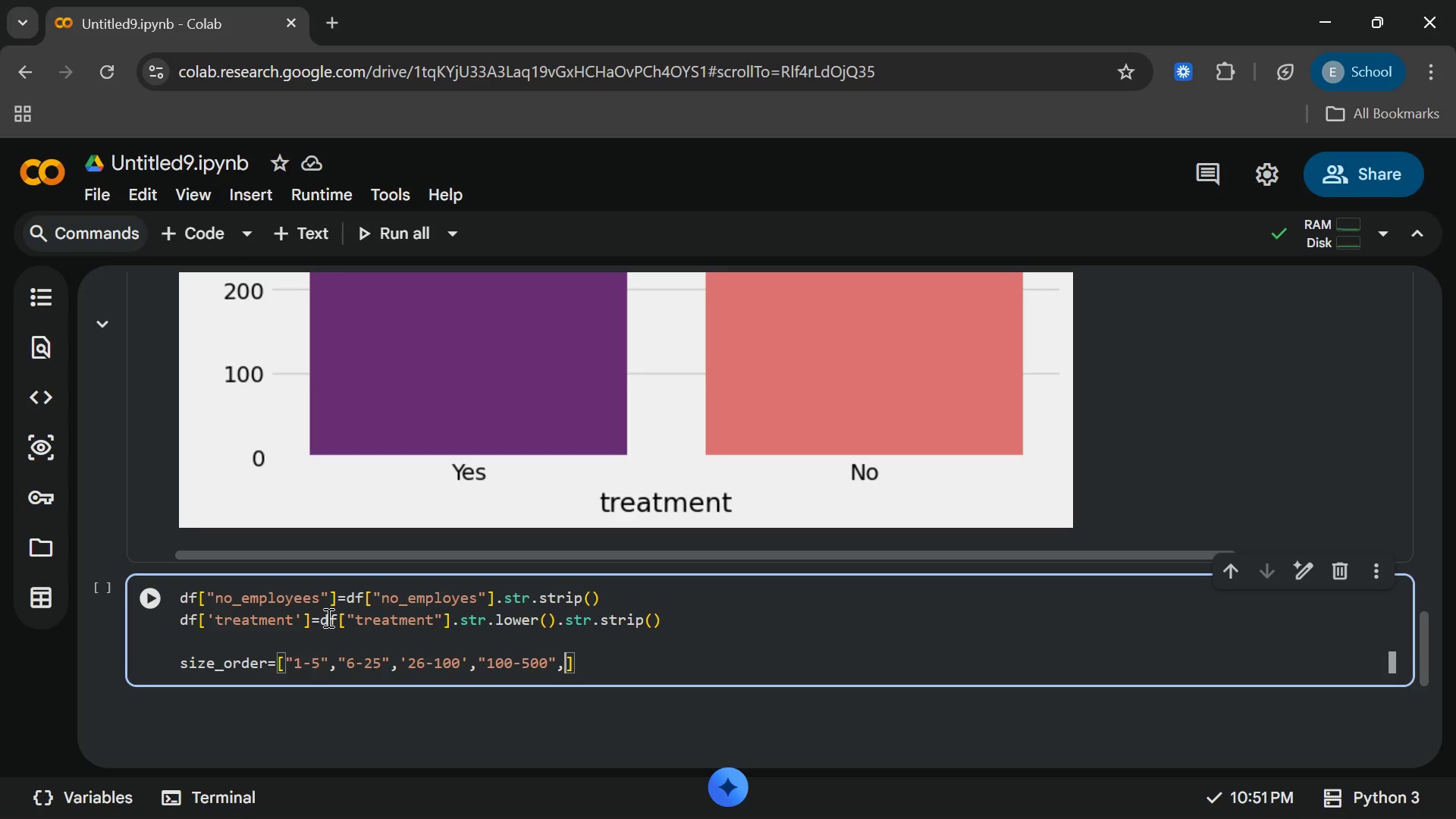 
key(Shift+ShiftRight)
 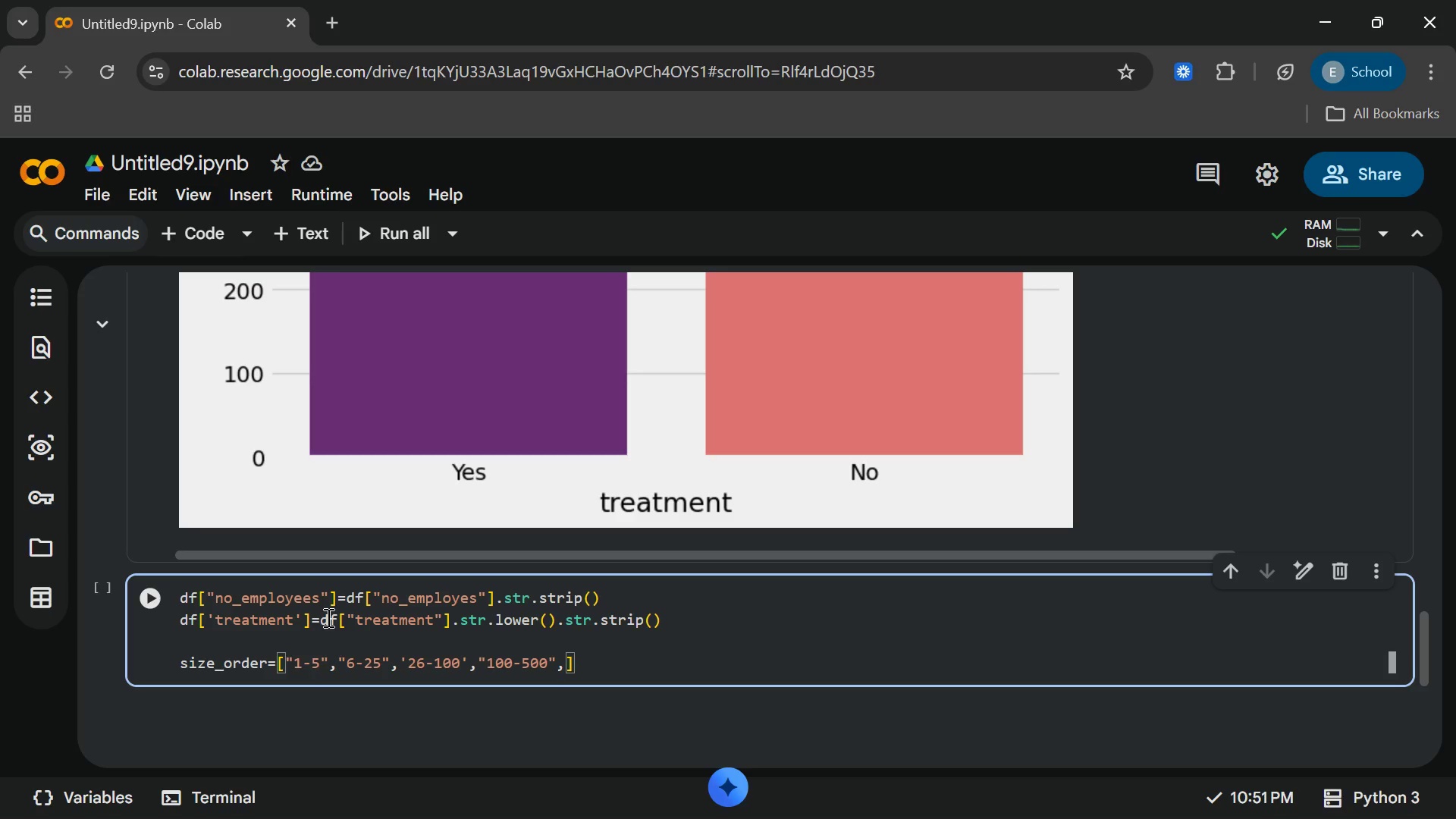 
key(BracketLeft)
 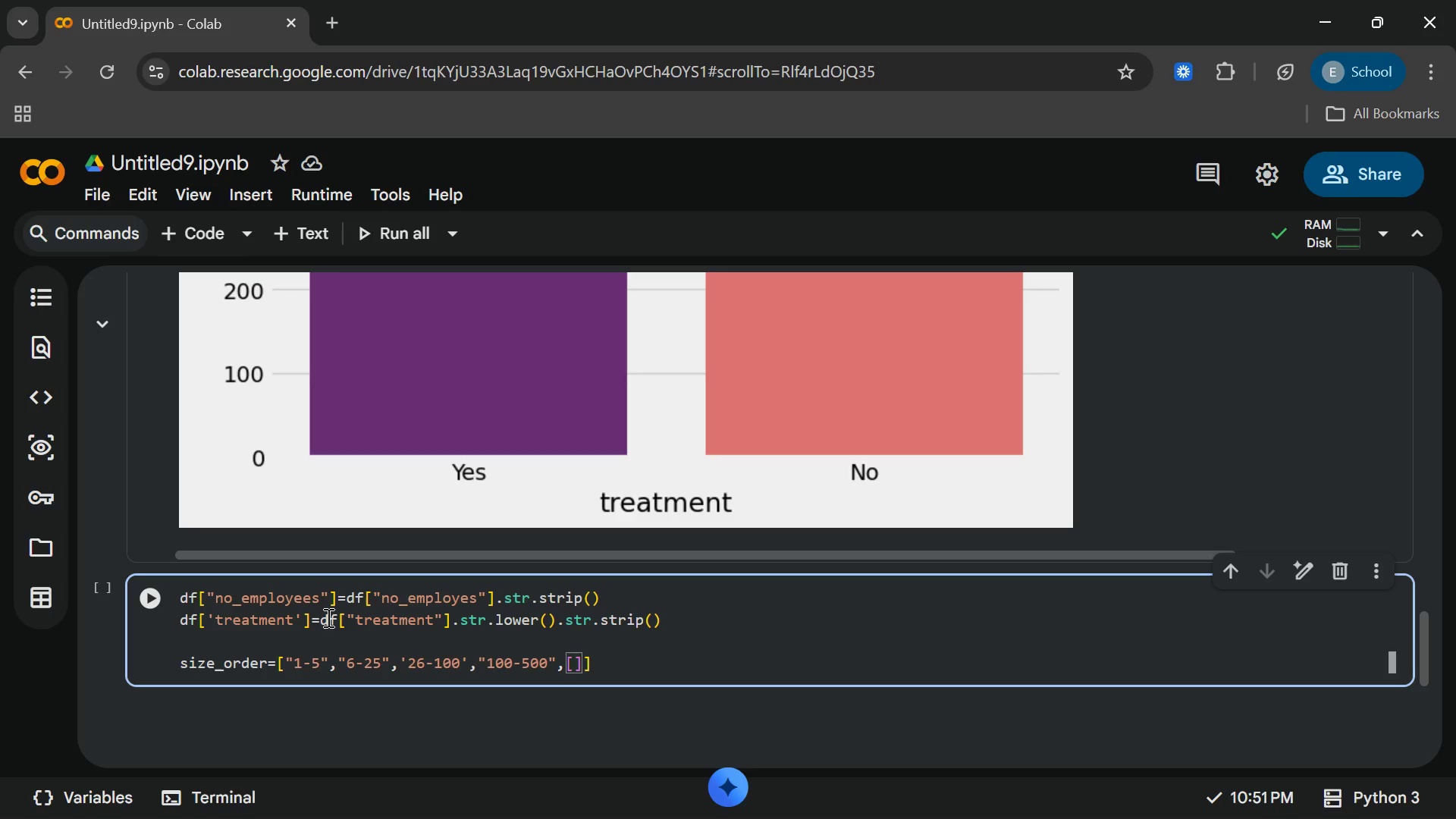 
hold_key(key=ShiftRight, duration=0.58)
 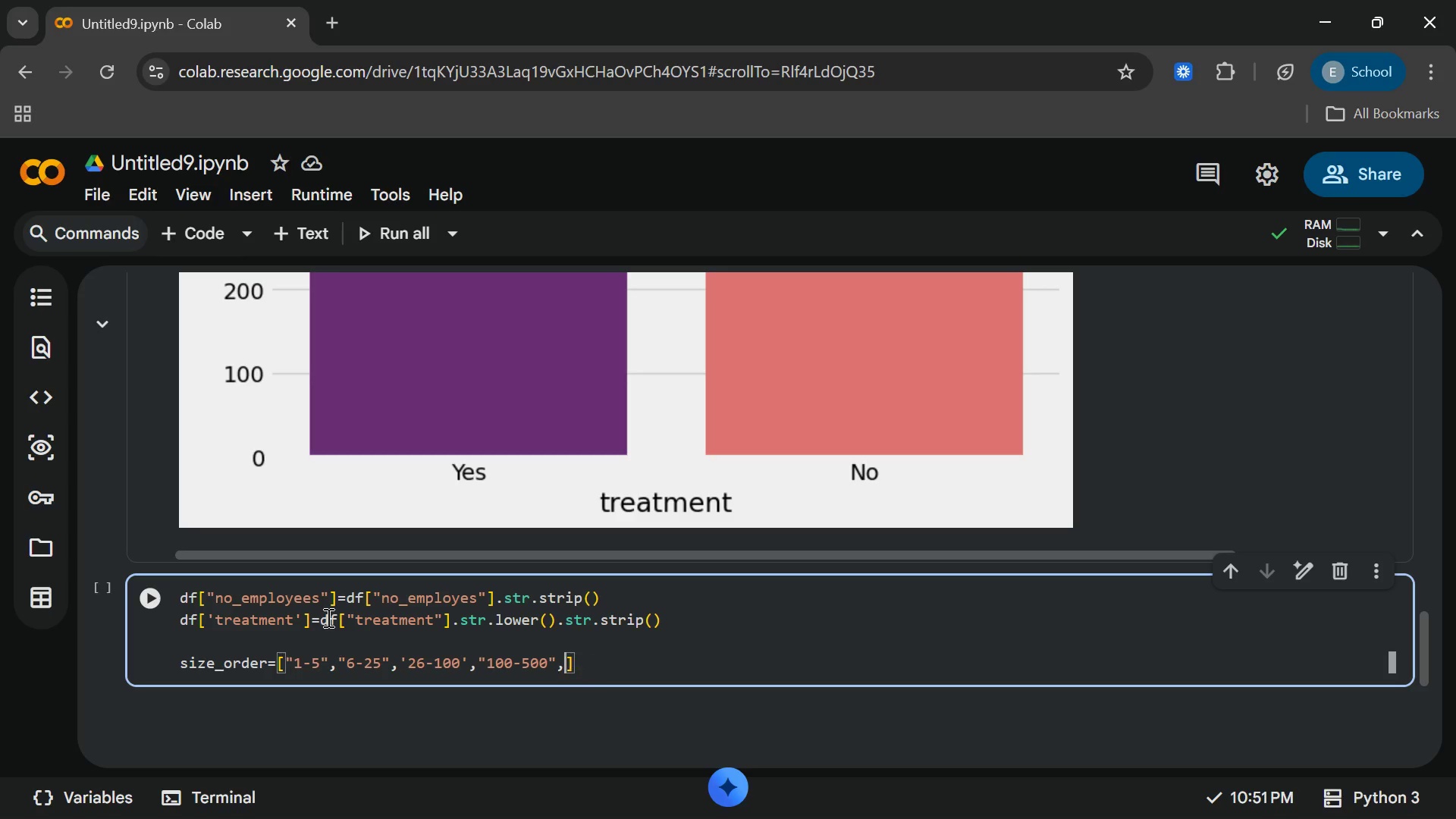 
key(Backspace)
 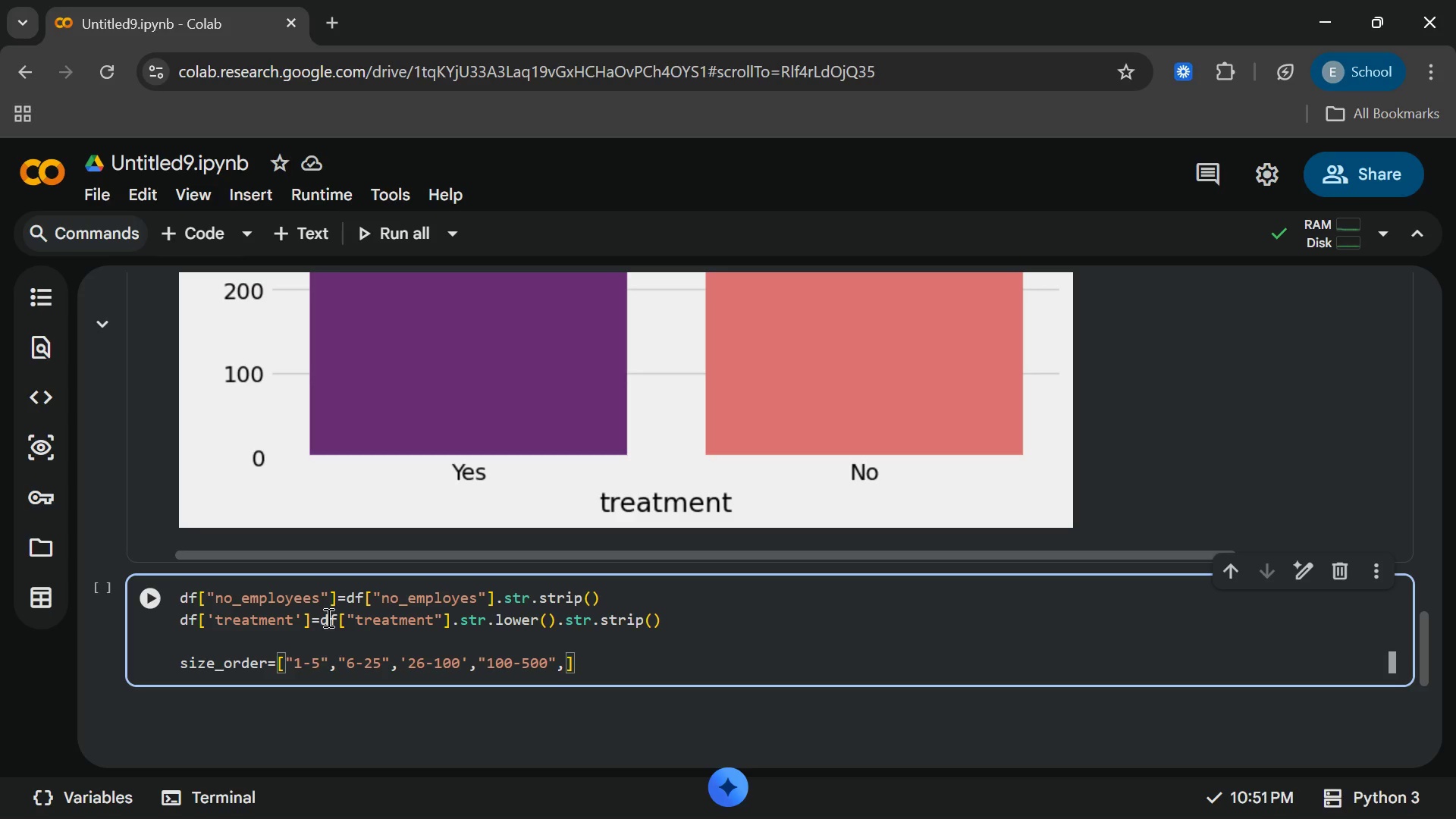 
key(Shift+Quote)
 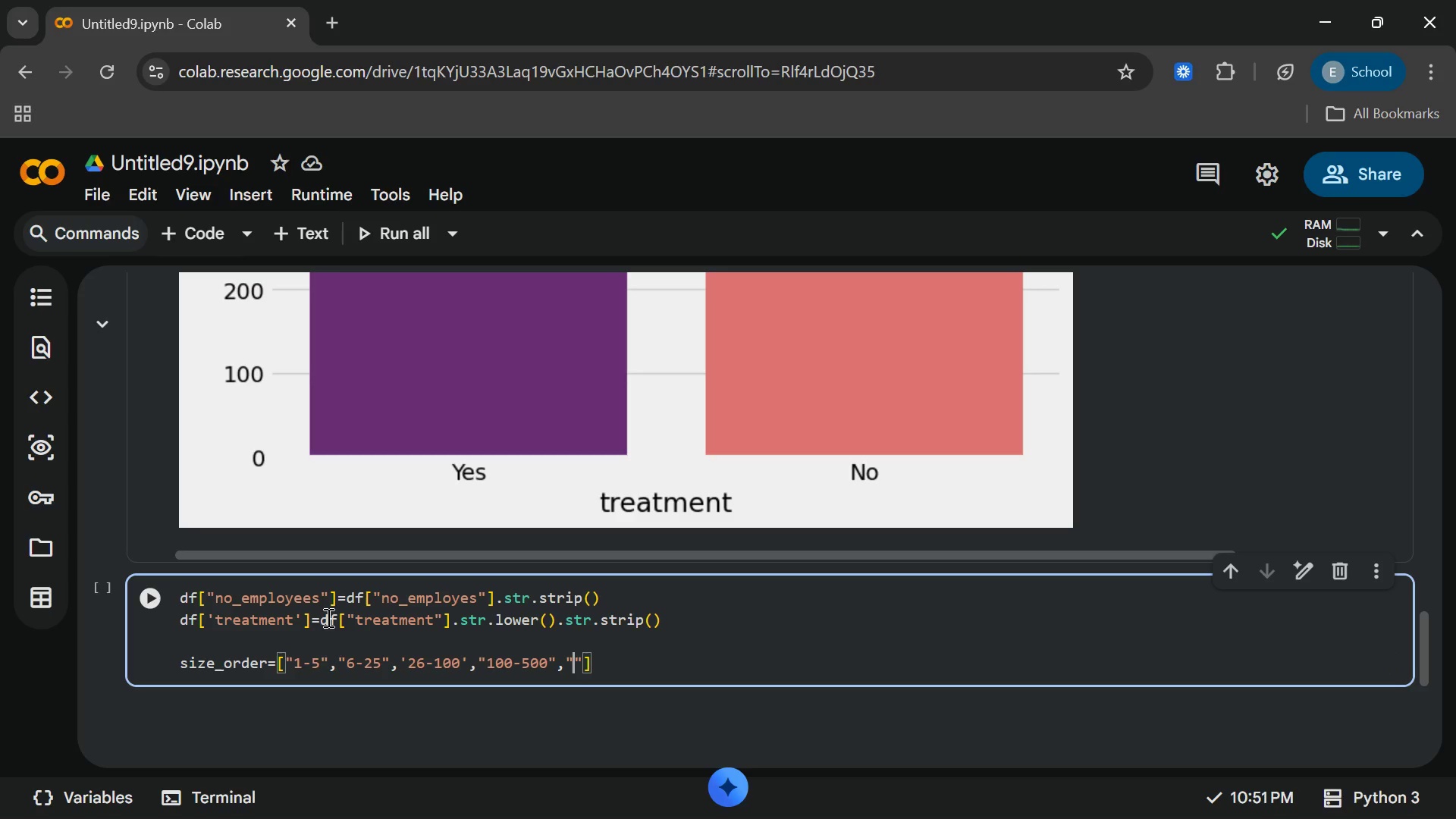 
type(500-1000)
 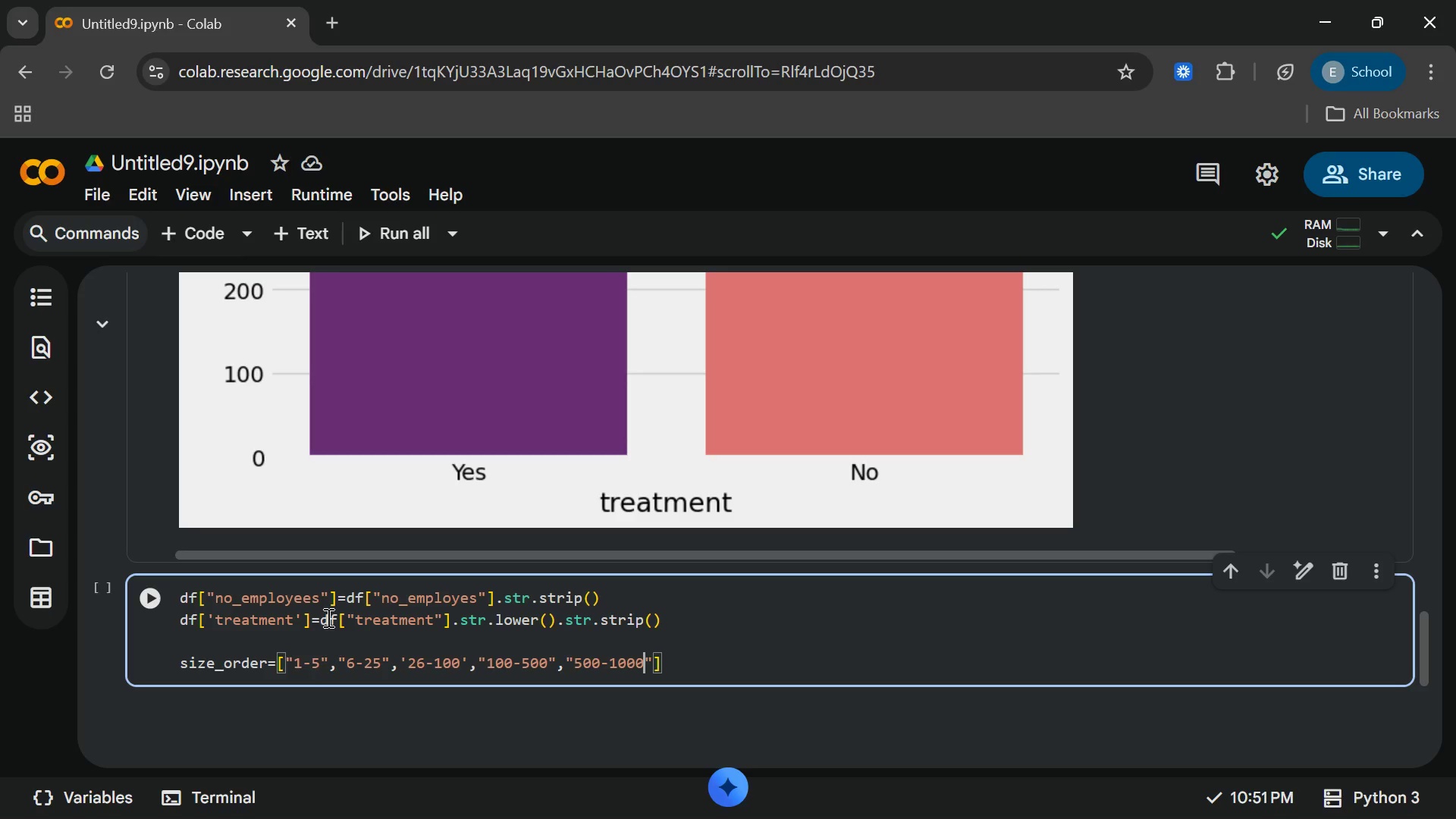 
key(ArrowRight)
 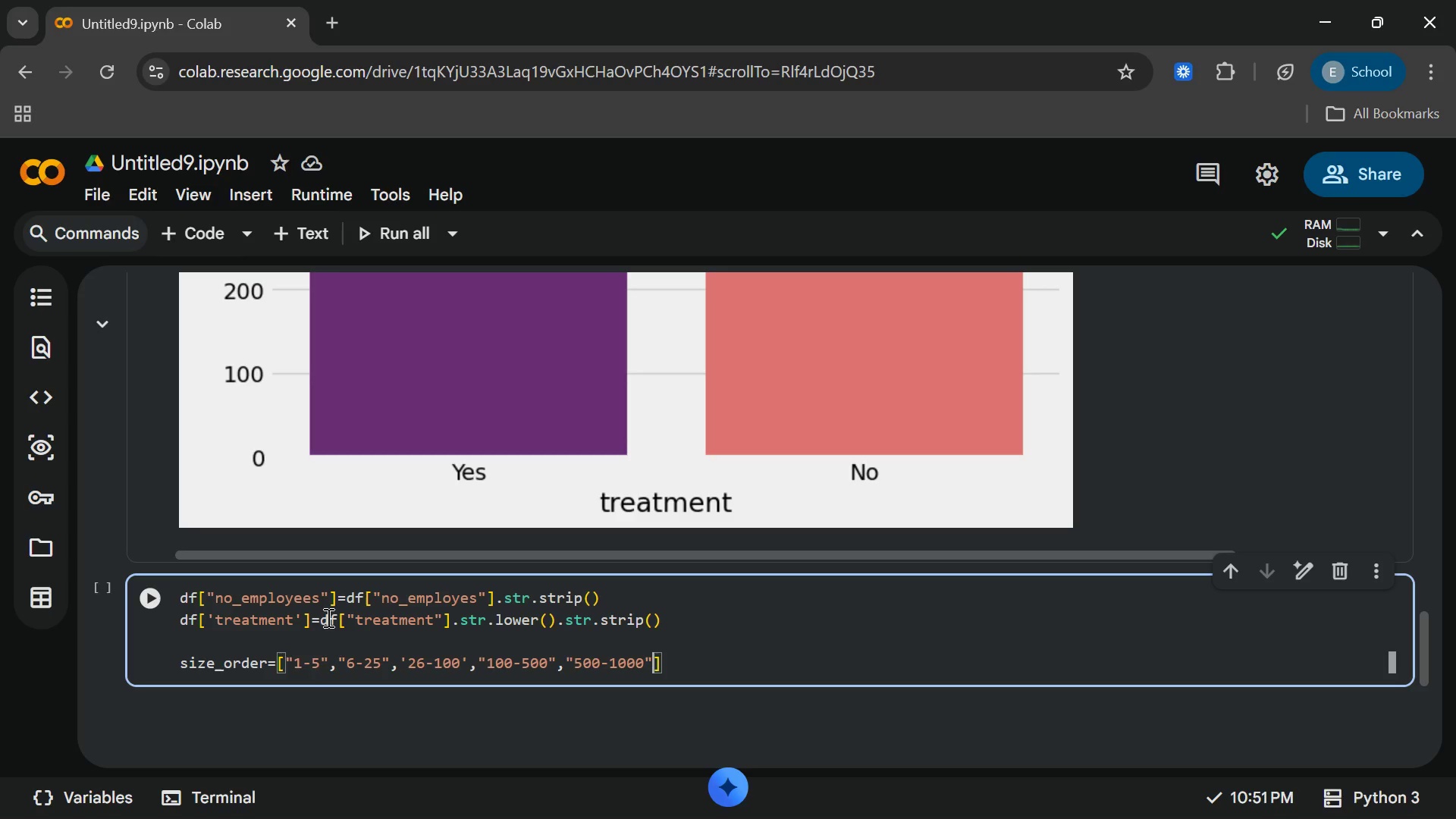 
type(,"more the)
key(Backspace)
type(an 1000)
 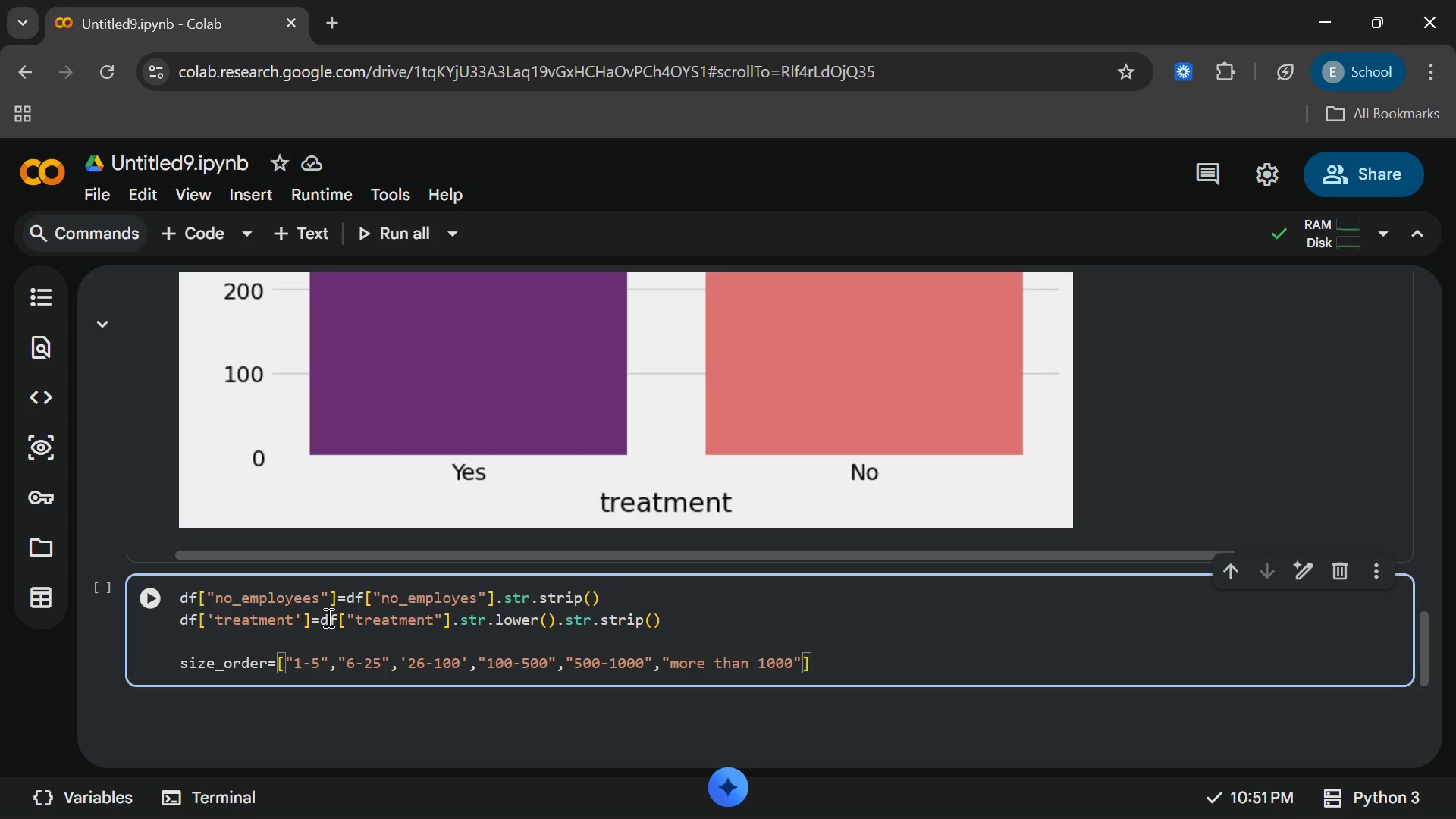 
left_click([844, 651])
 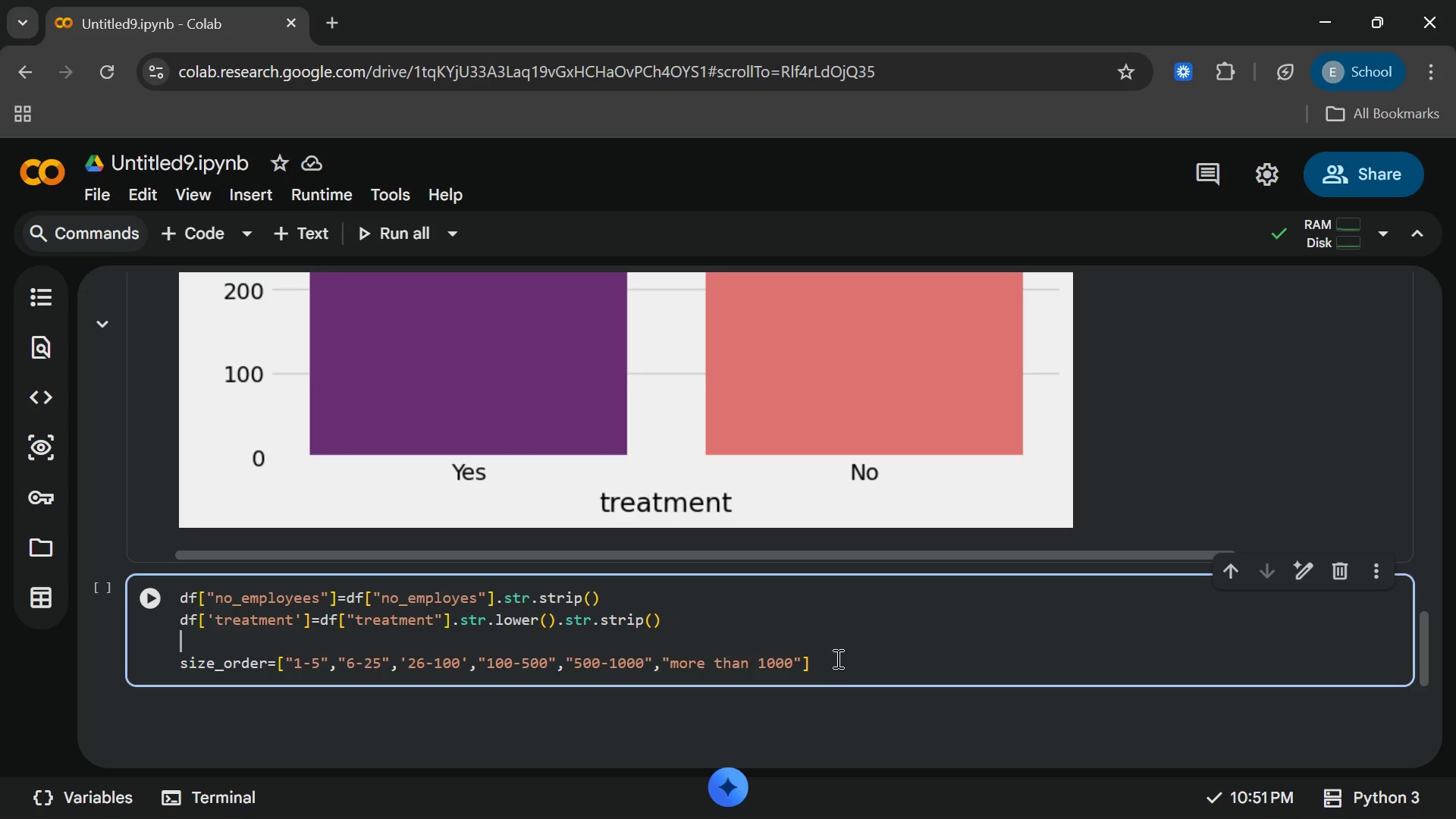 
left_click([836, 659])
 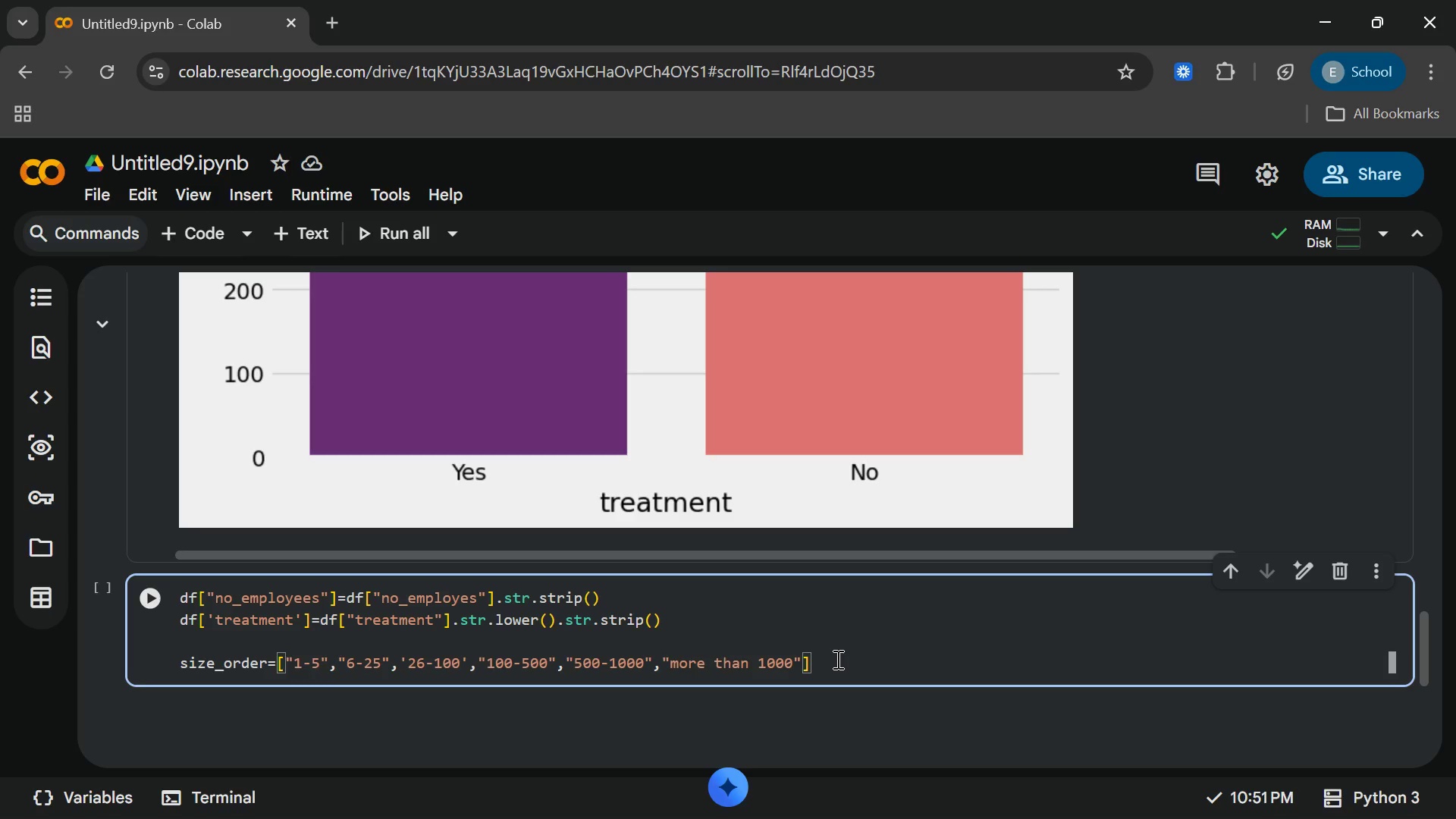 
key(Enter)
 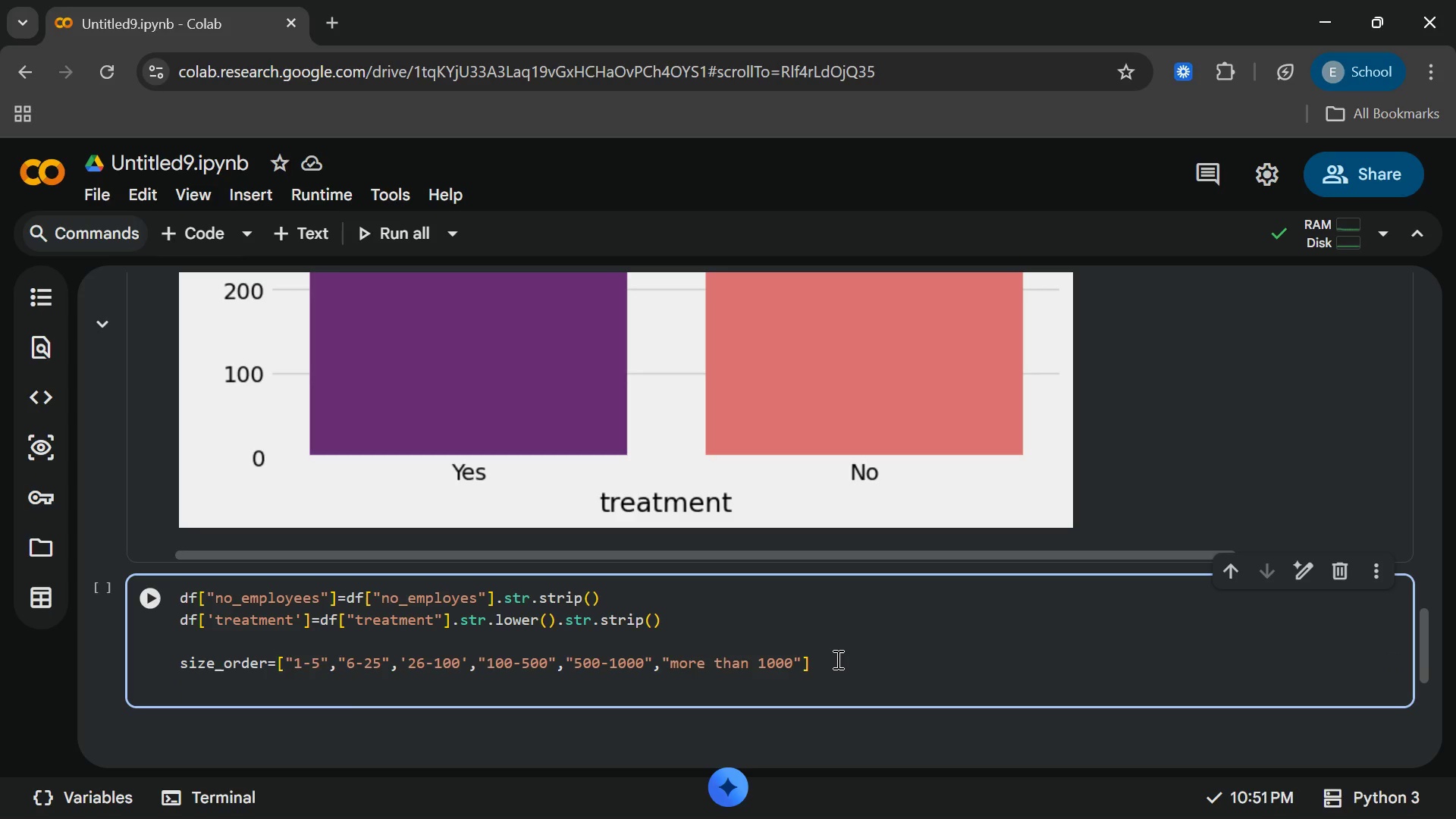 
type(plt )
key(Backspace)
 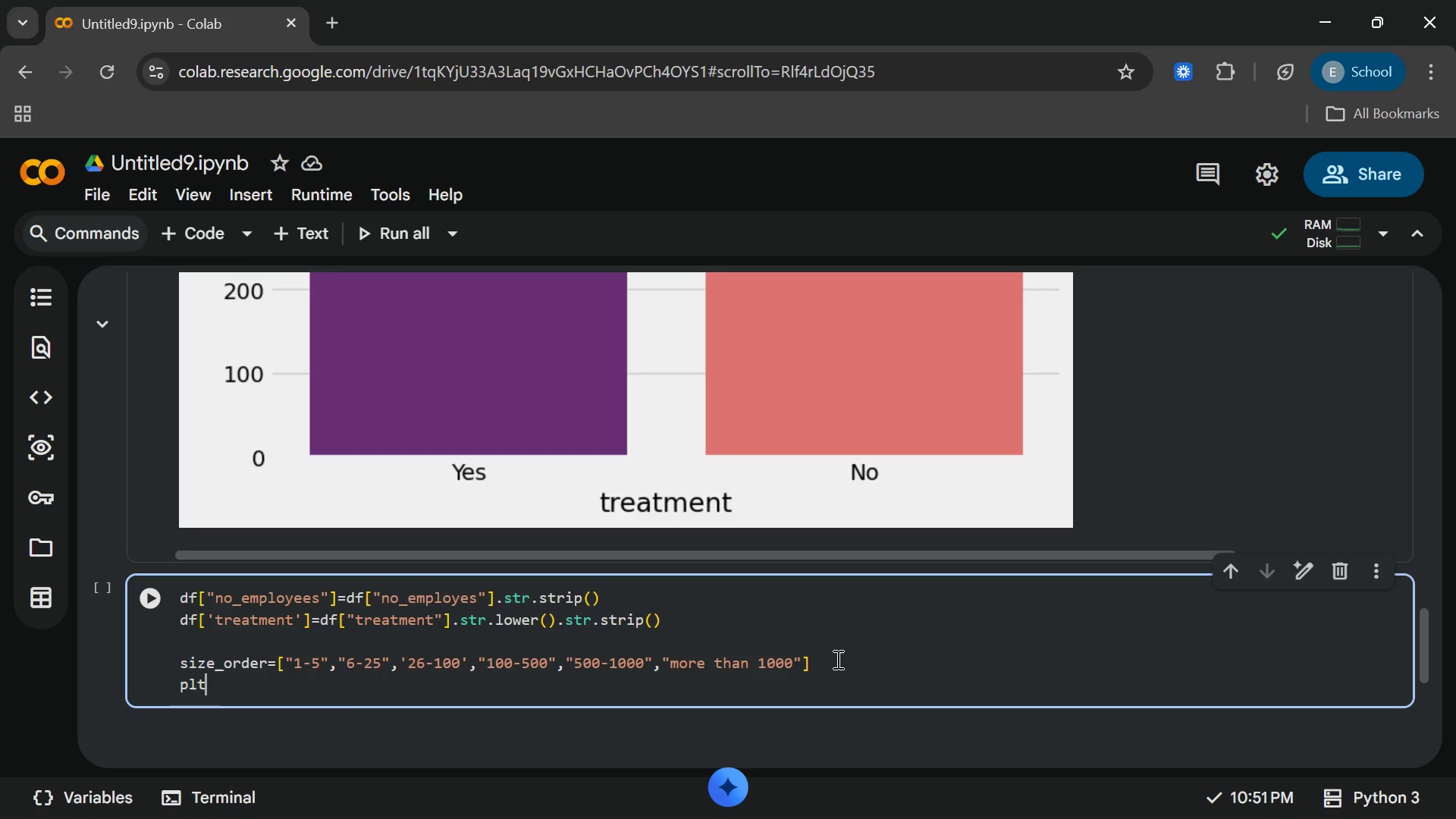 
wait(5.24)
 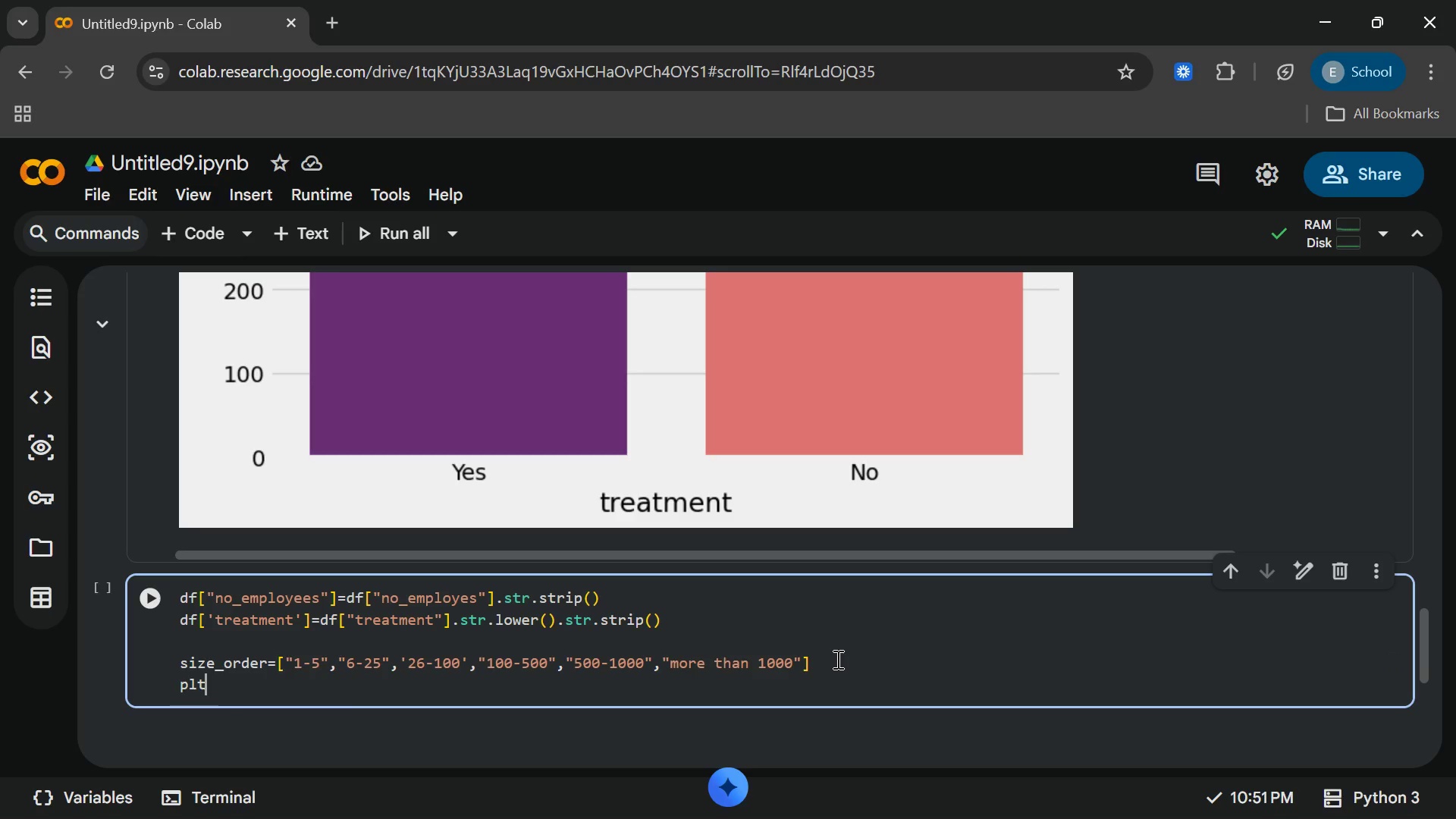 
type(.figure)
 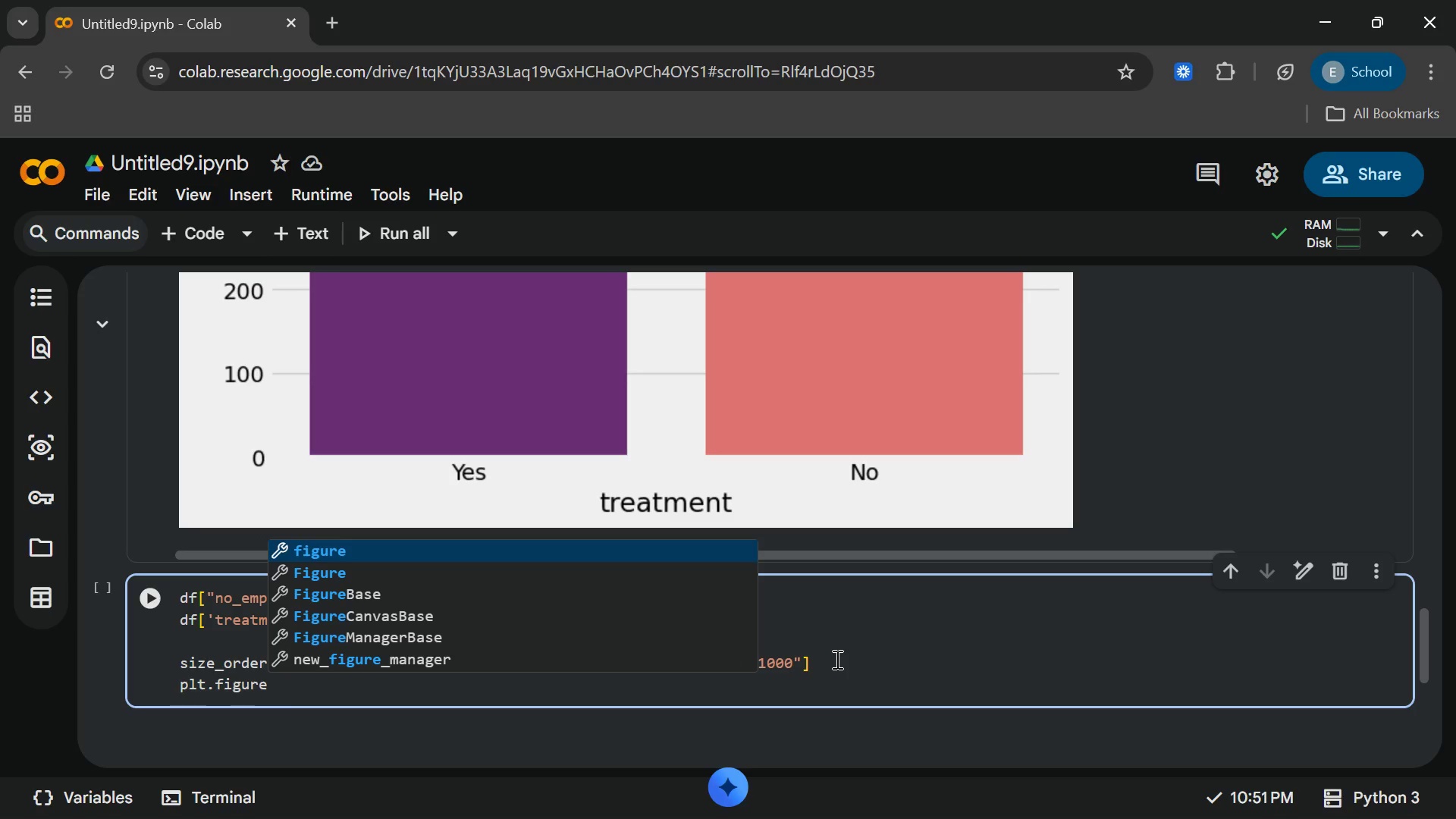 
key(Enter)
 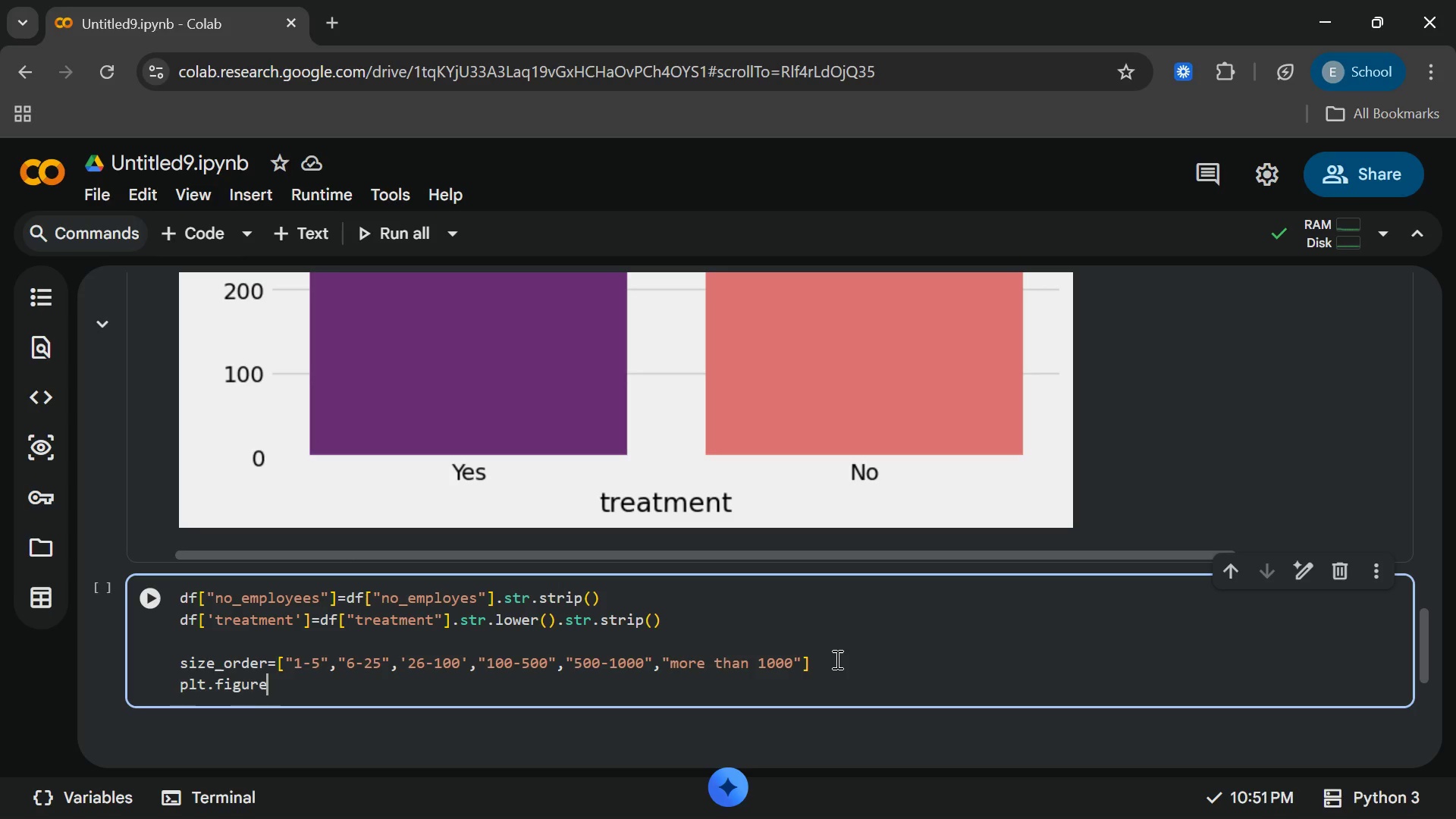 
wait(5.3)
 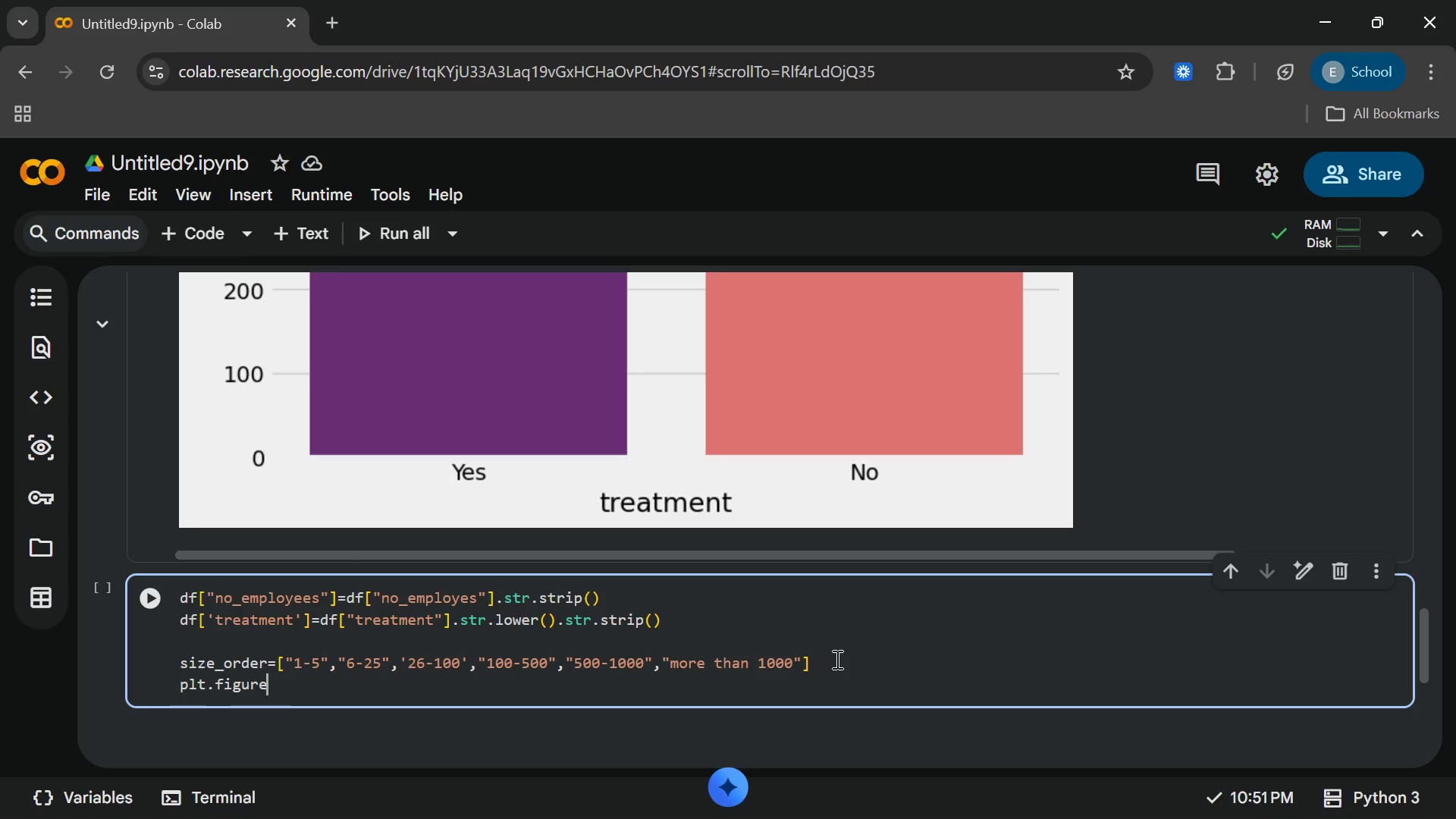 
type((fig)
 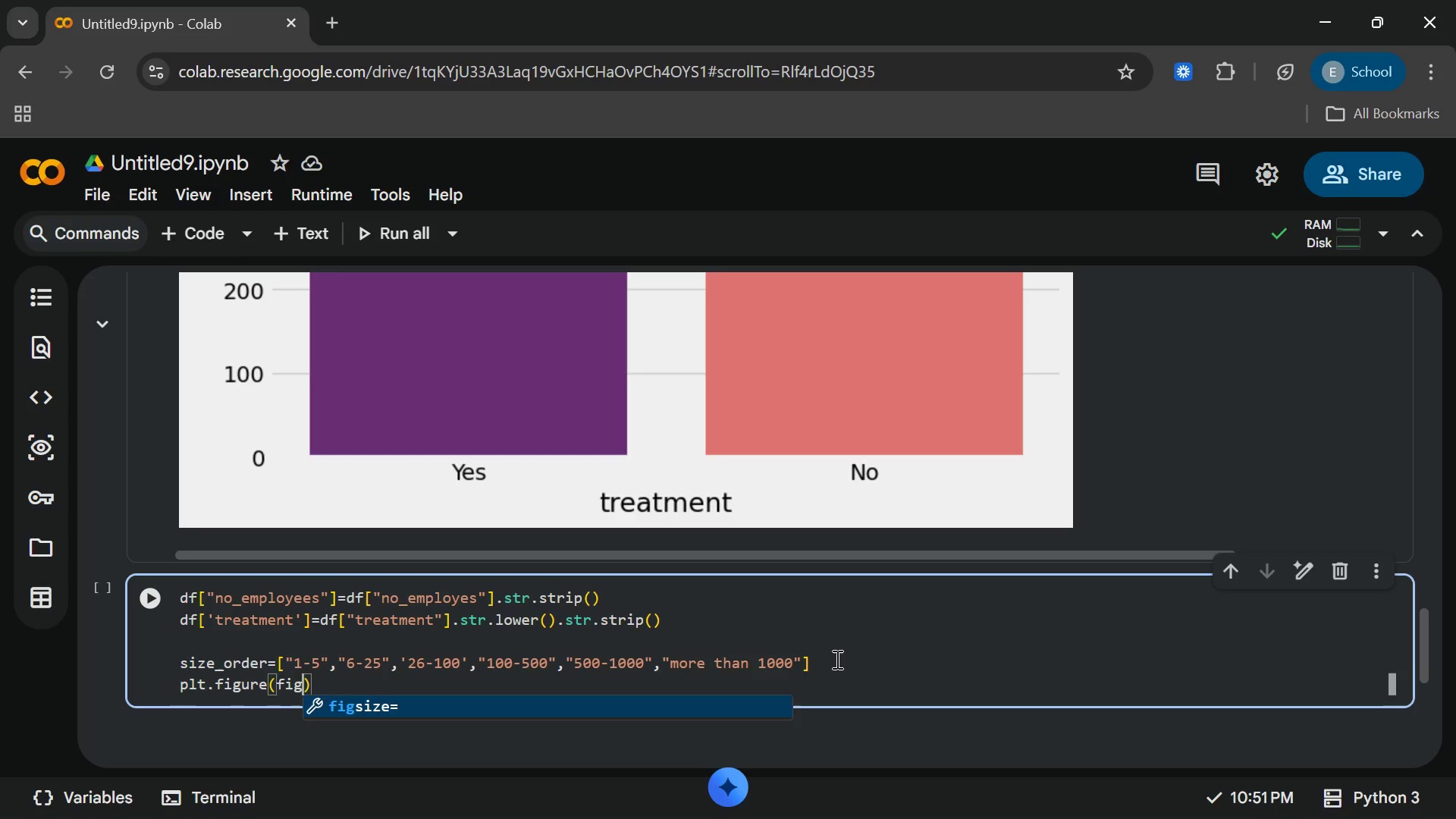 
key(Enter)
 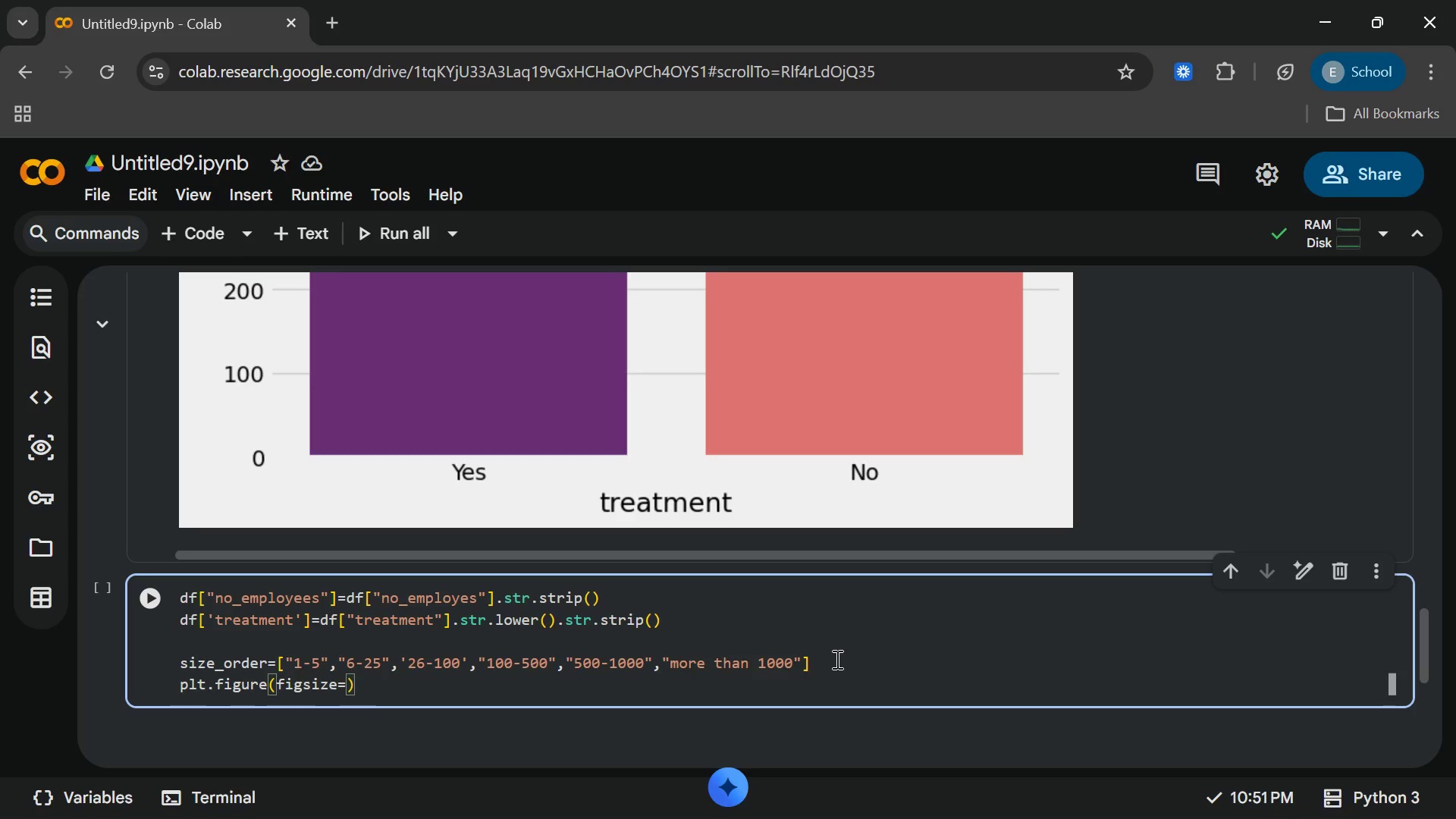 
wait(5.53)
 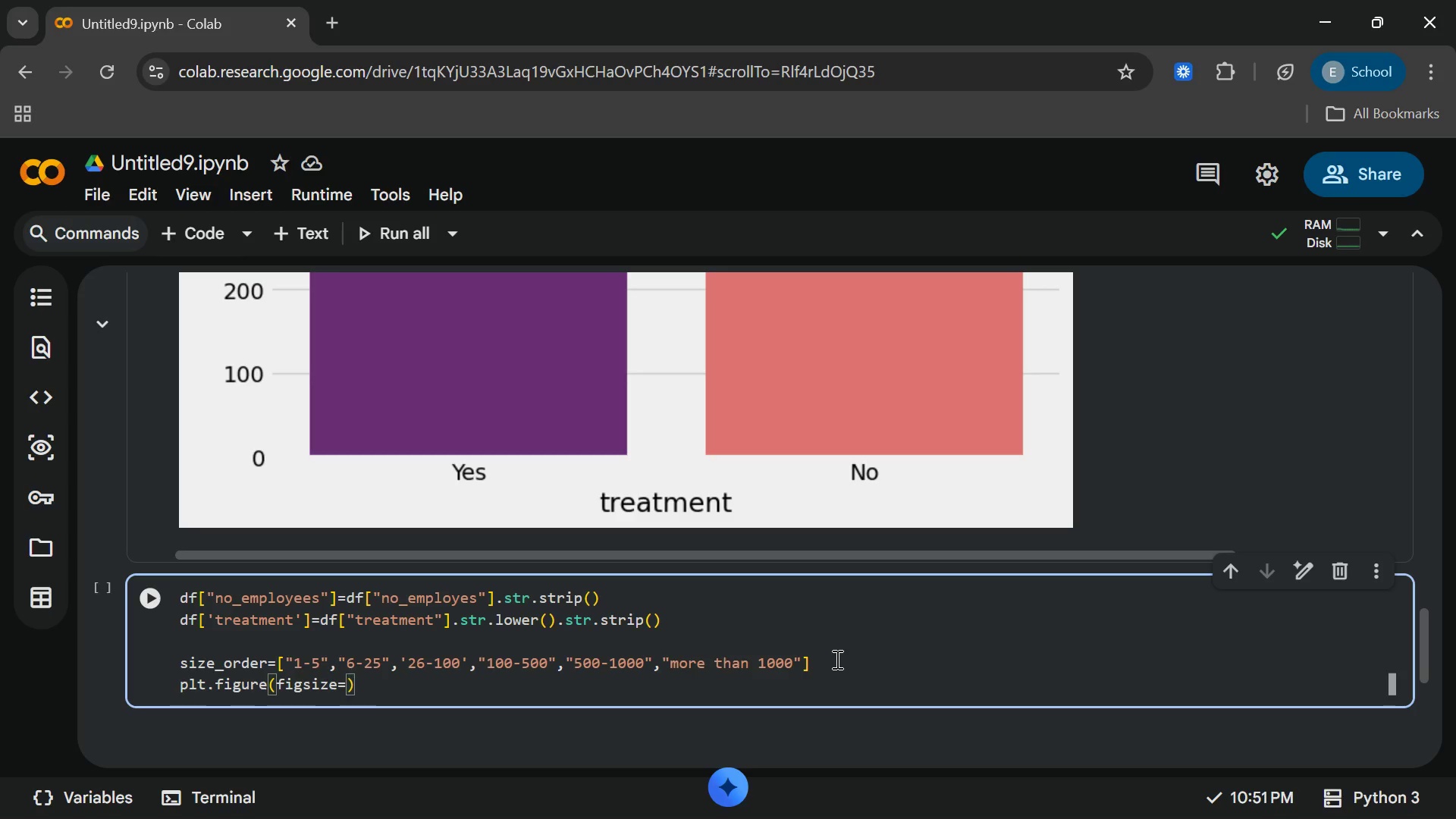 
type((10,5)
 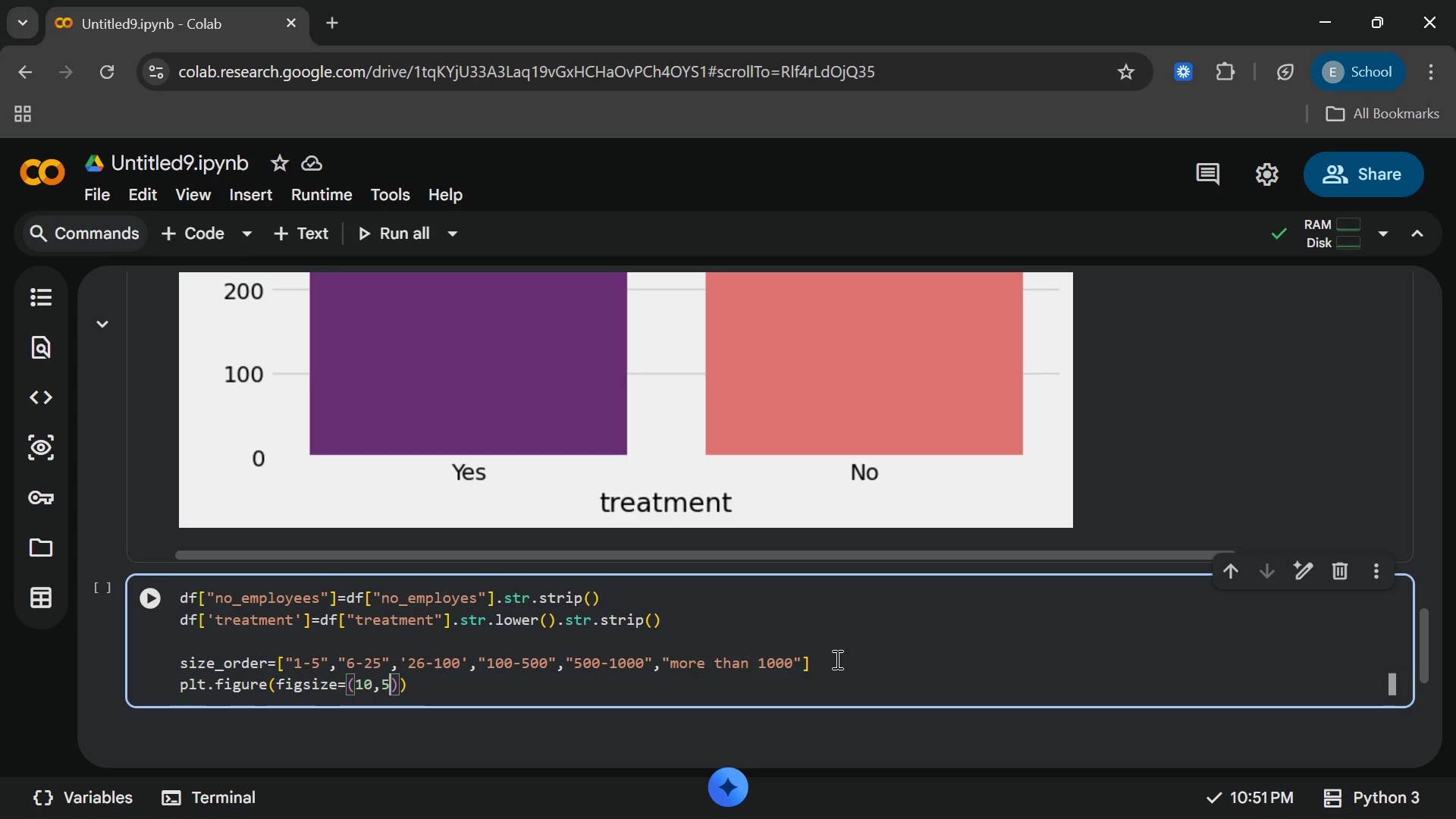 
key(ArrowDown)
 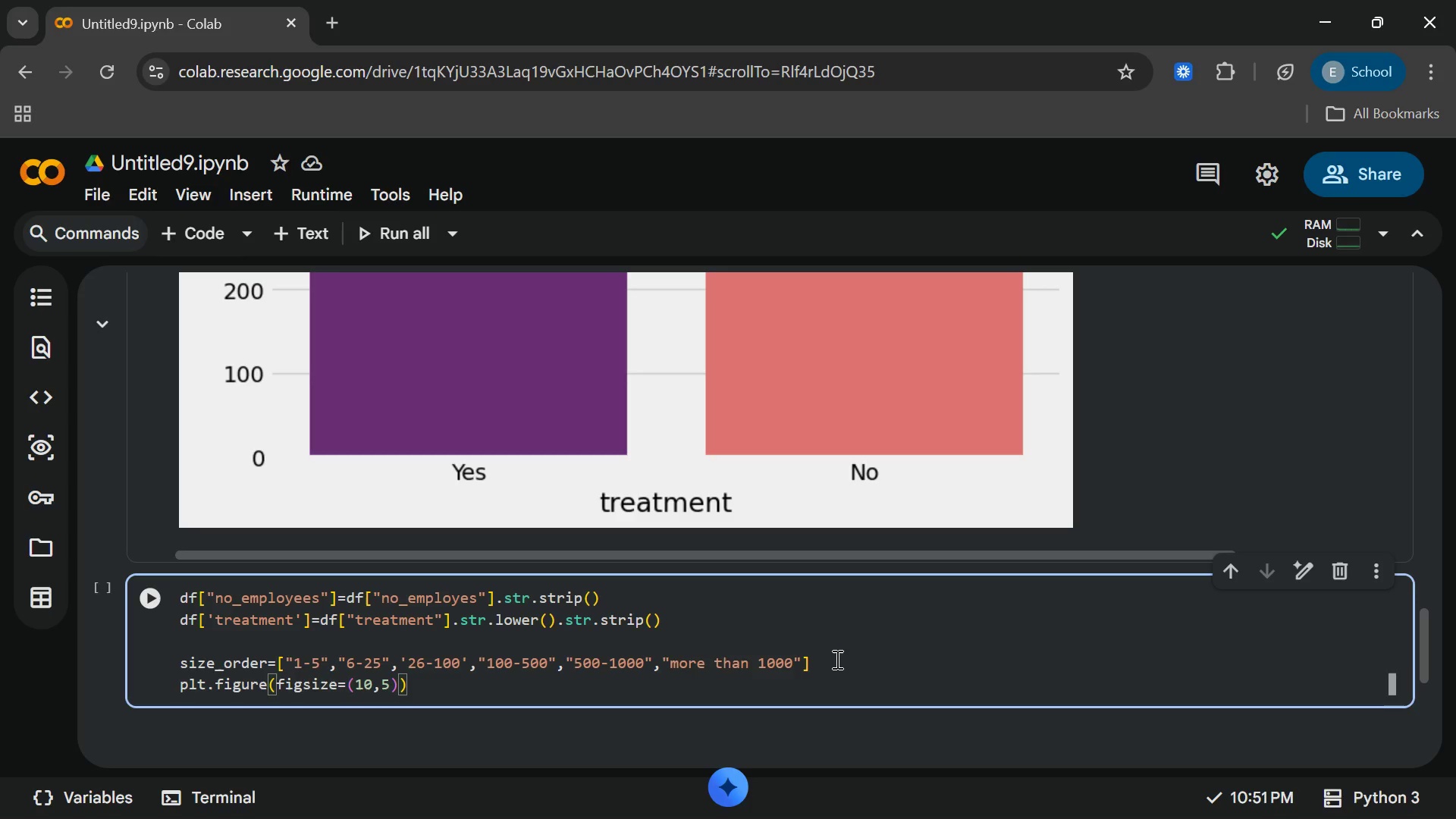 
key(Enter)
 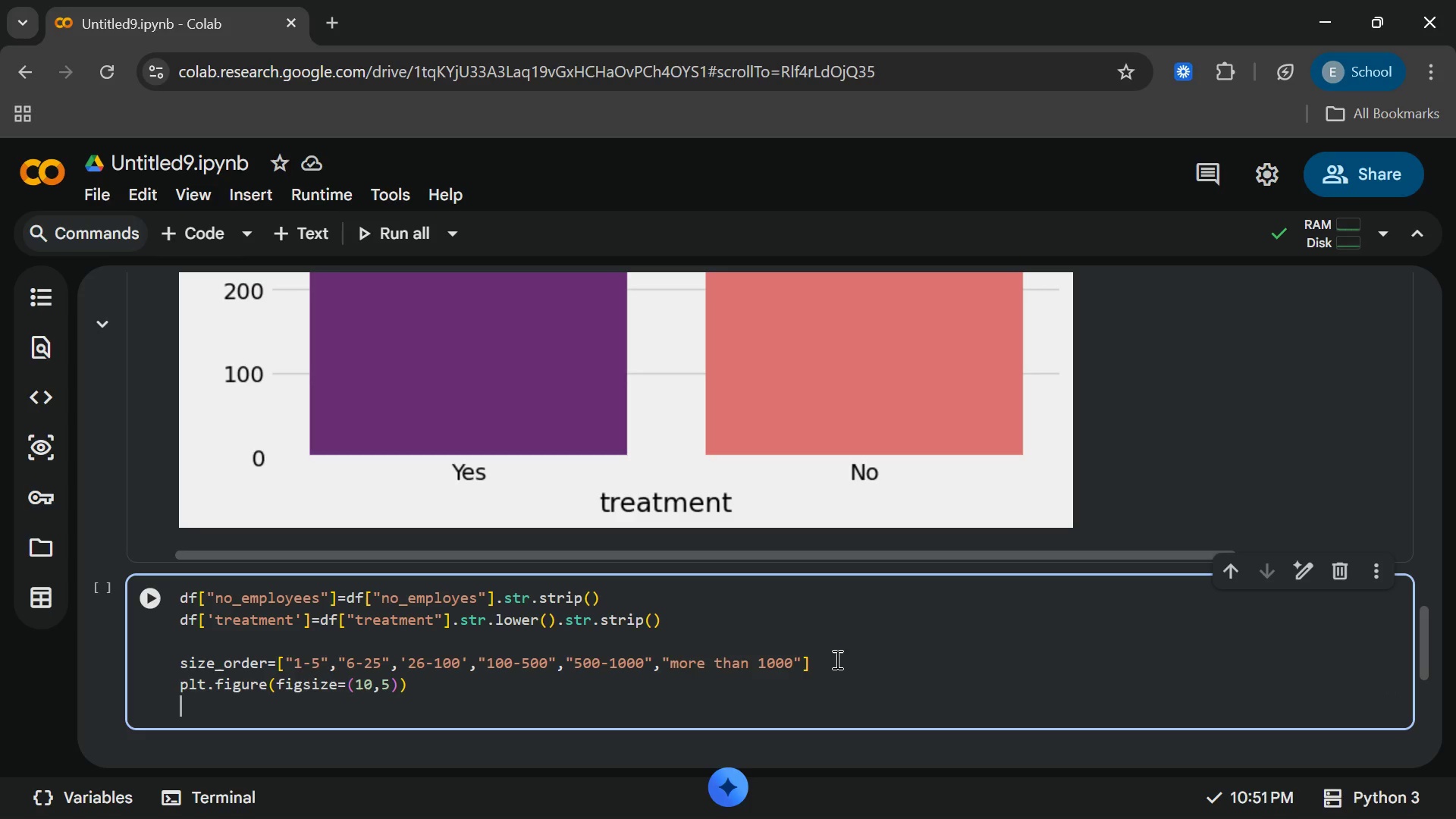 
type(sns.count)
 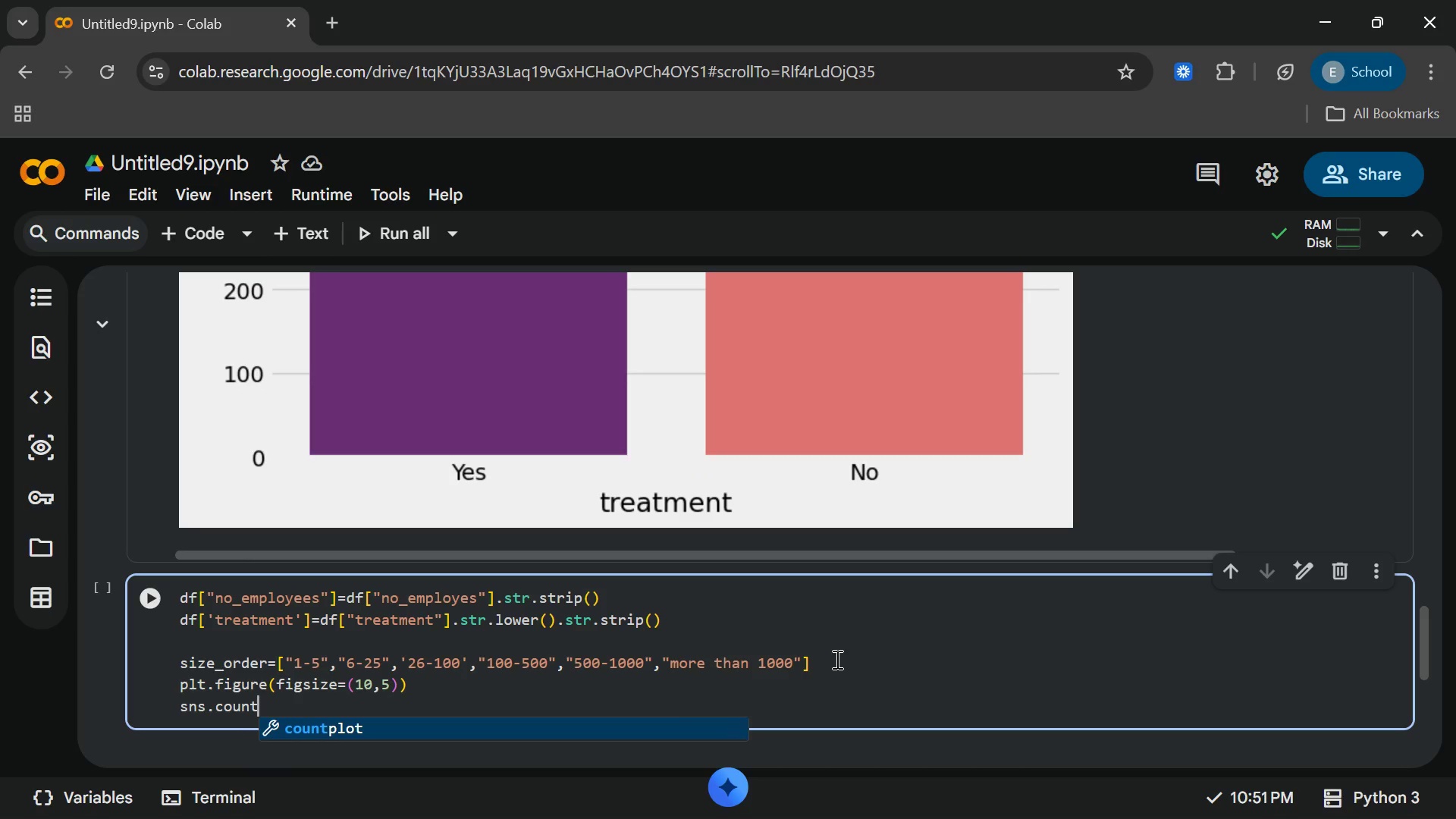 
key(Enter)
 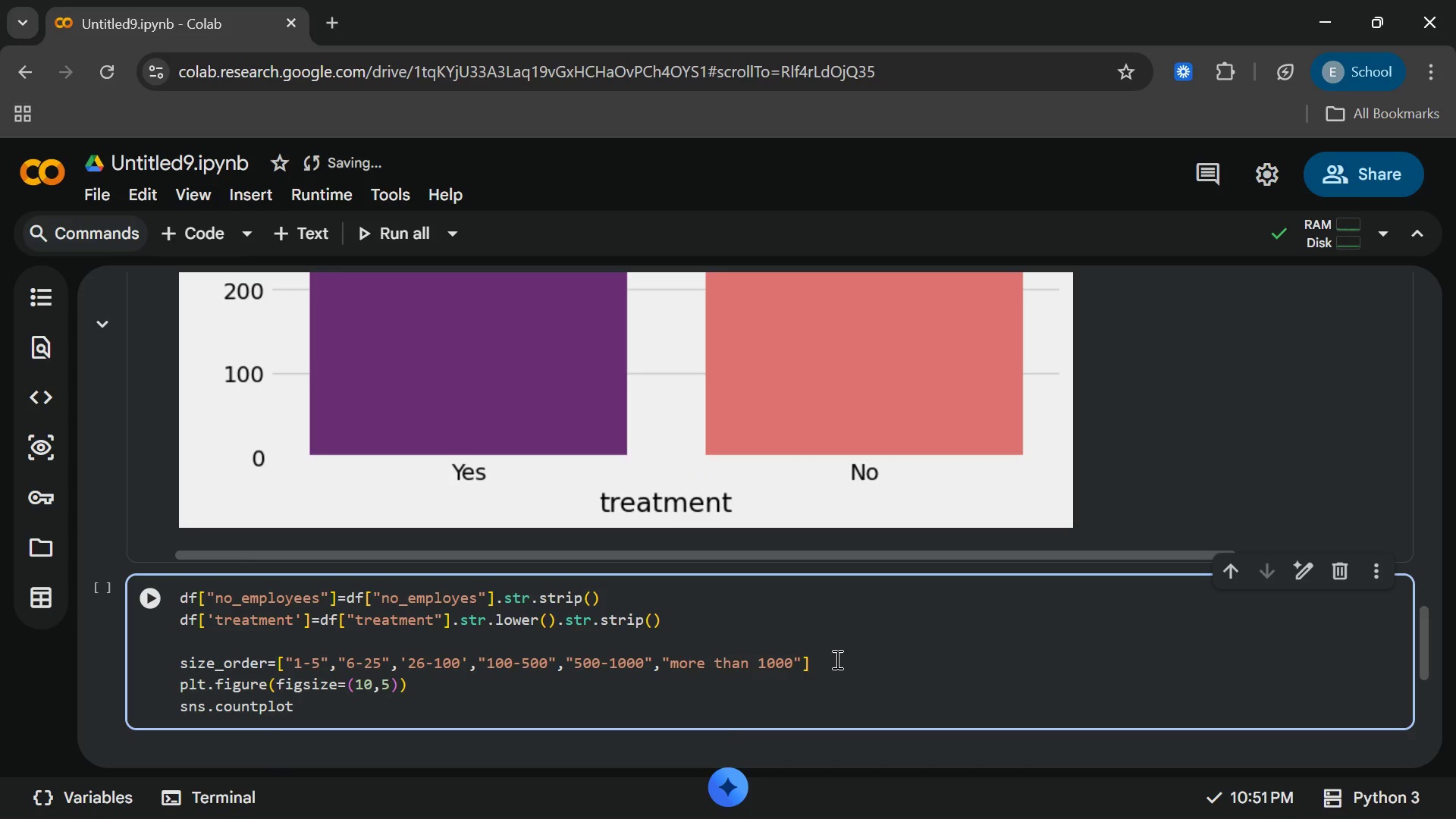 
type((data)
 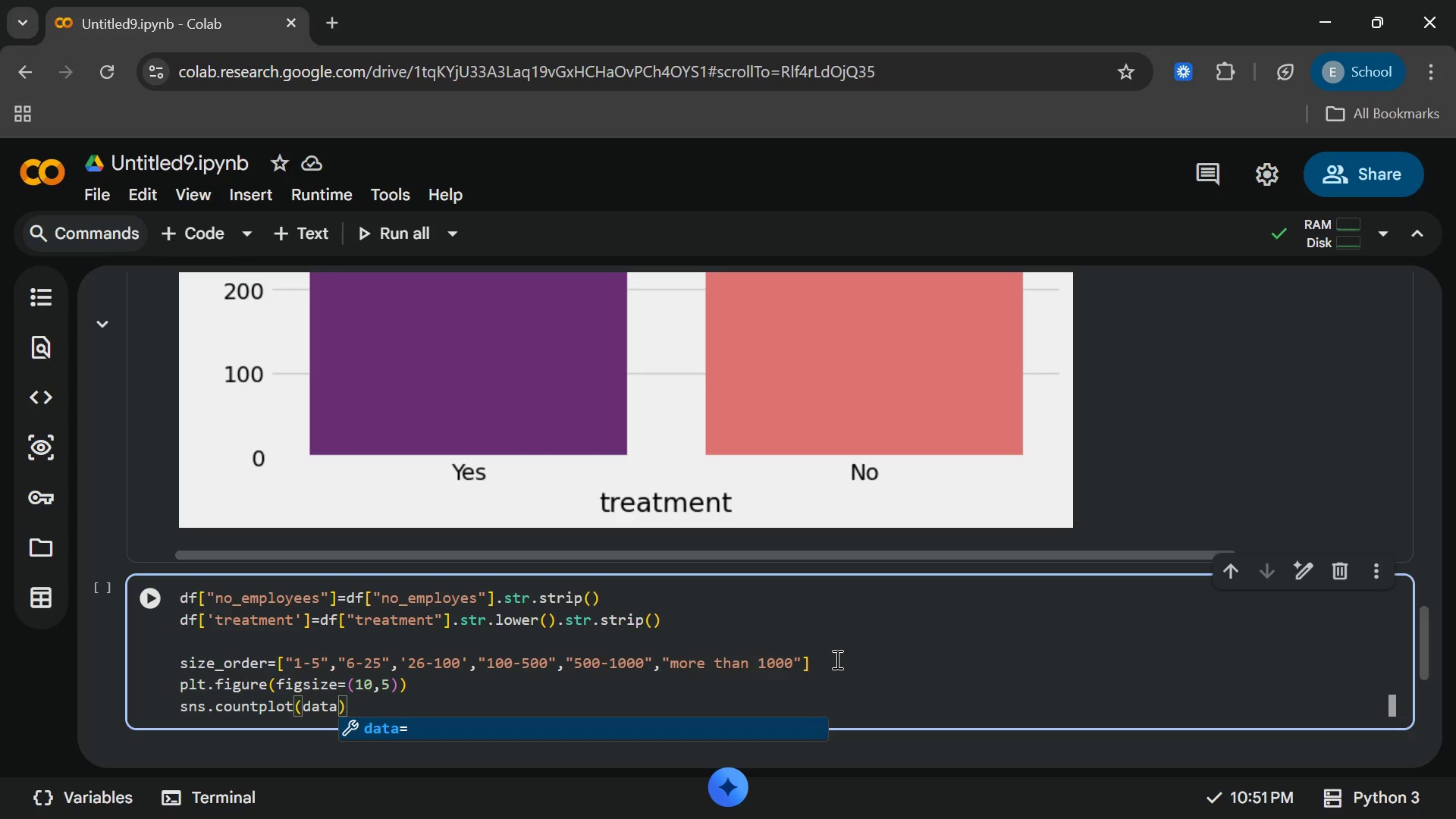 
key(Enter)
 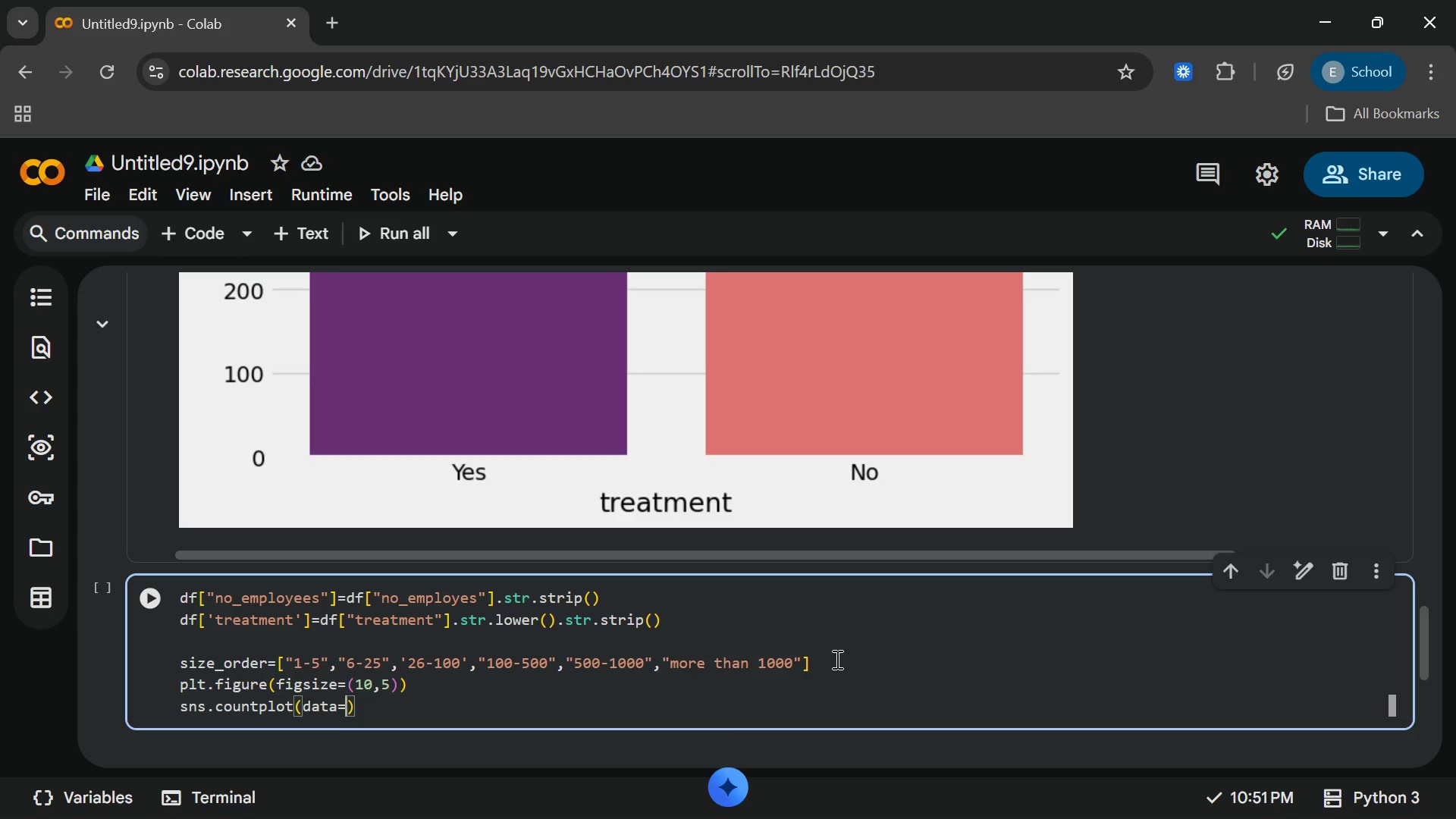 
type(df)
 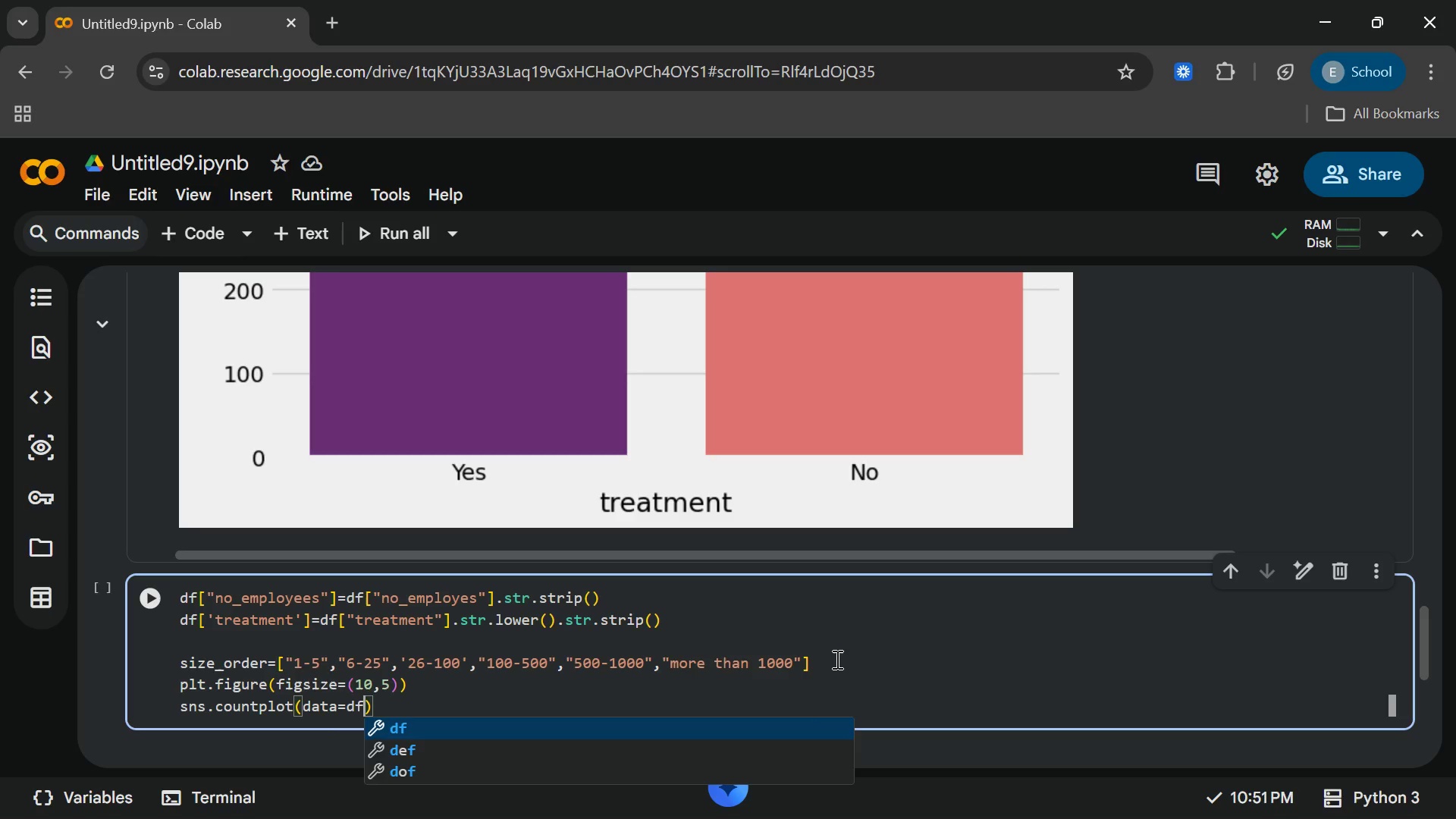 
key(Enter)
 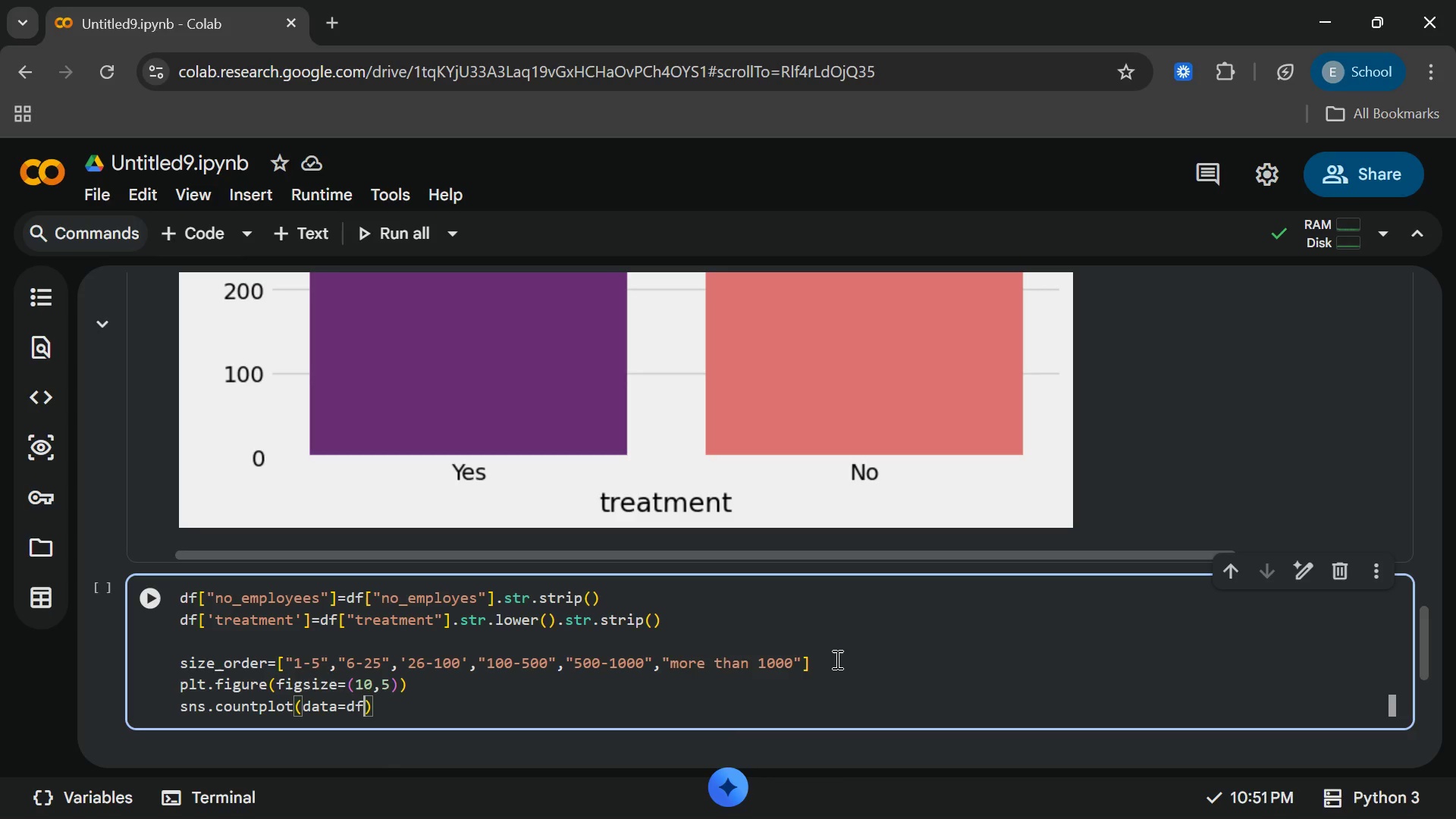 
key(Comma)
 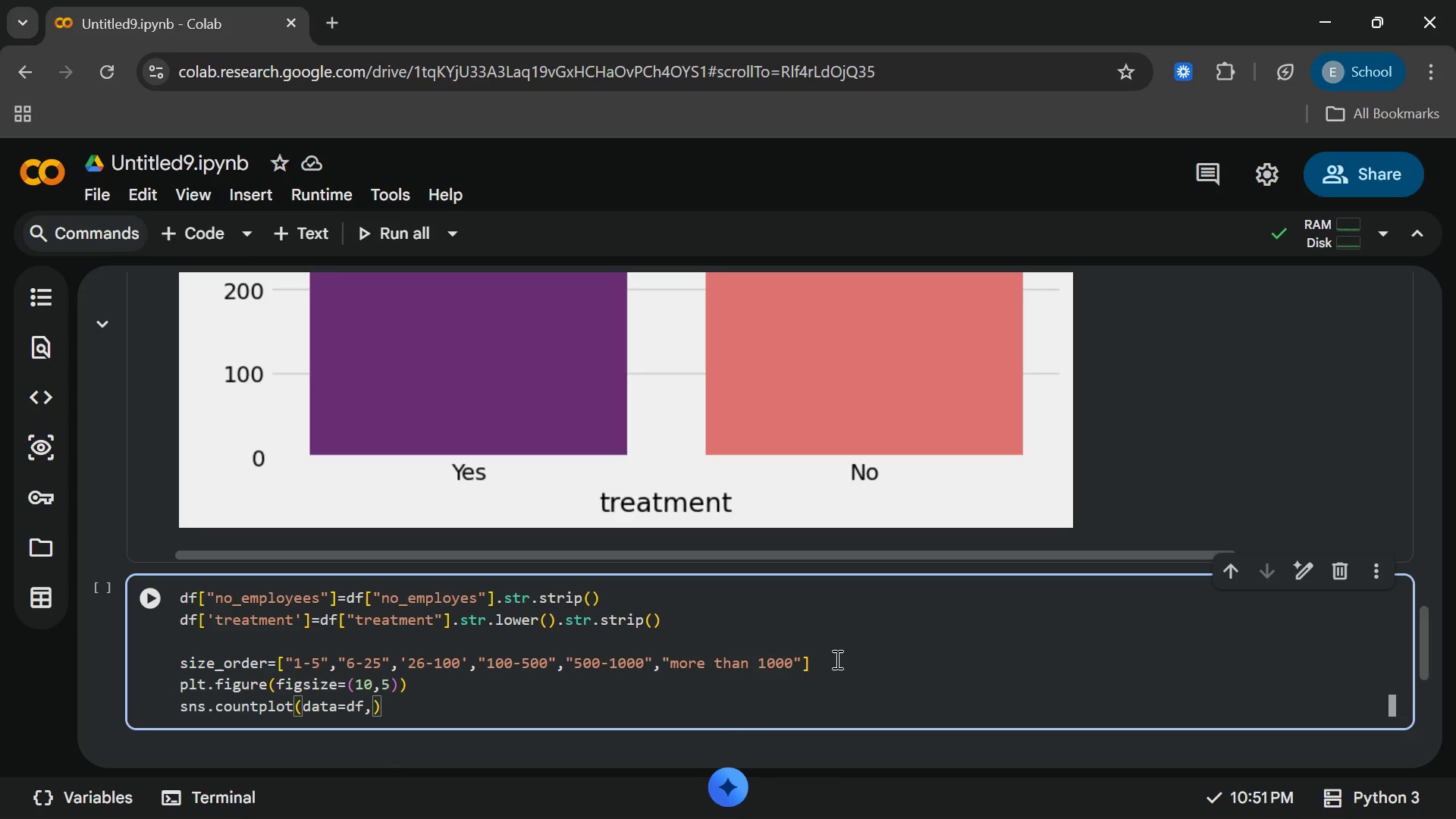 
key(X)
 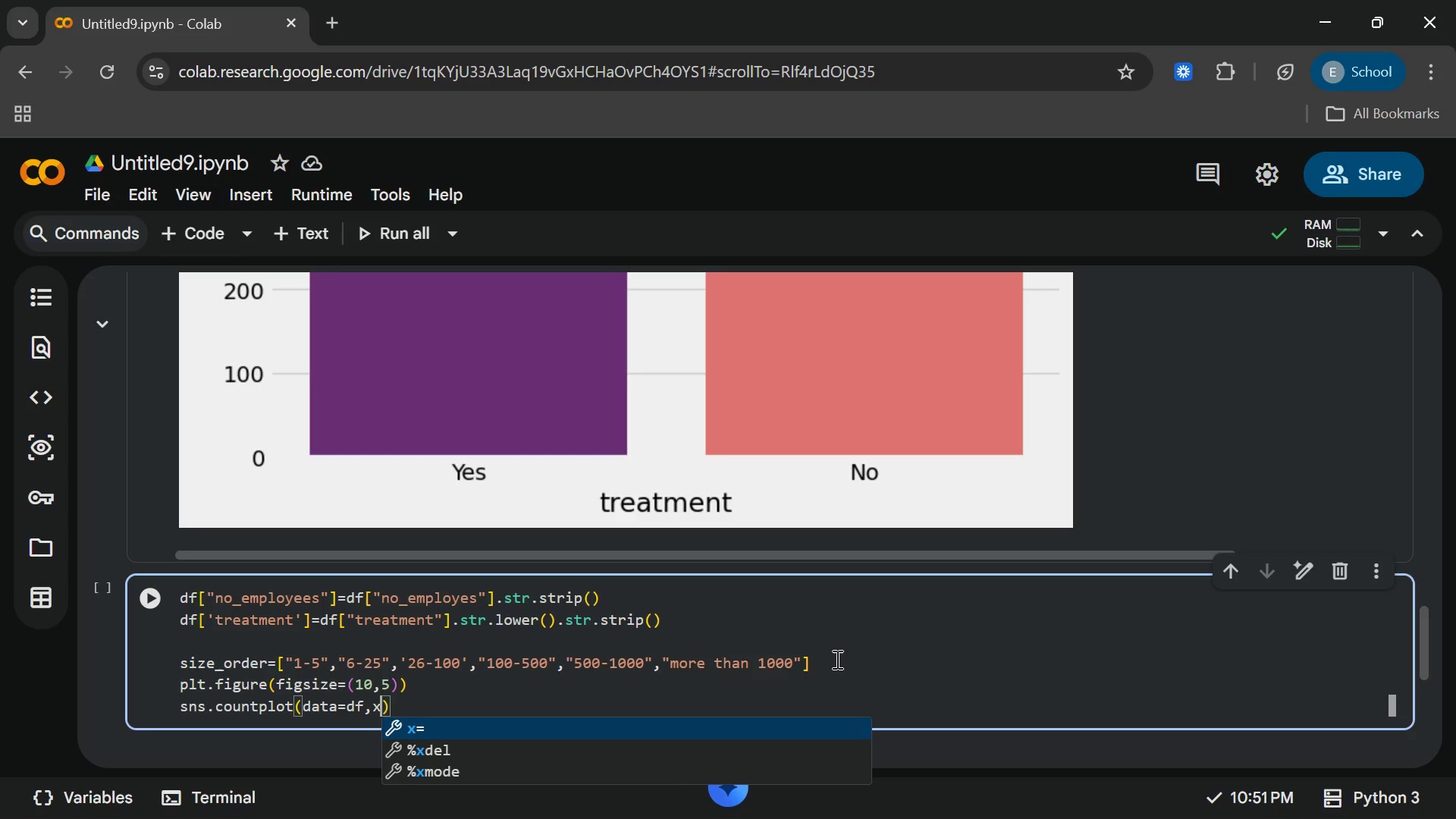 
wait(5.58)
 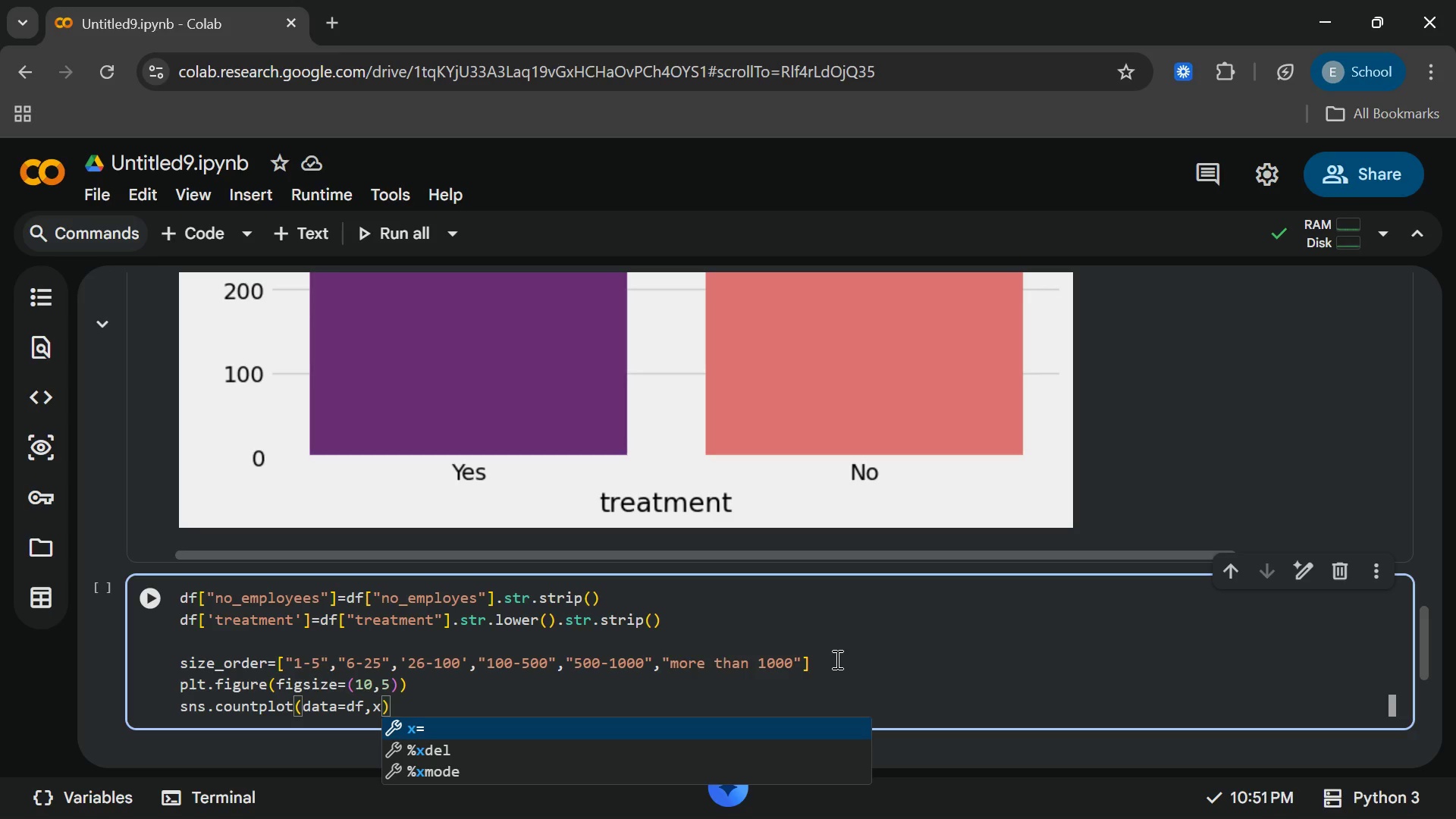 
key(Enter)
 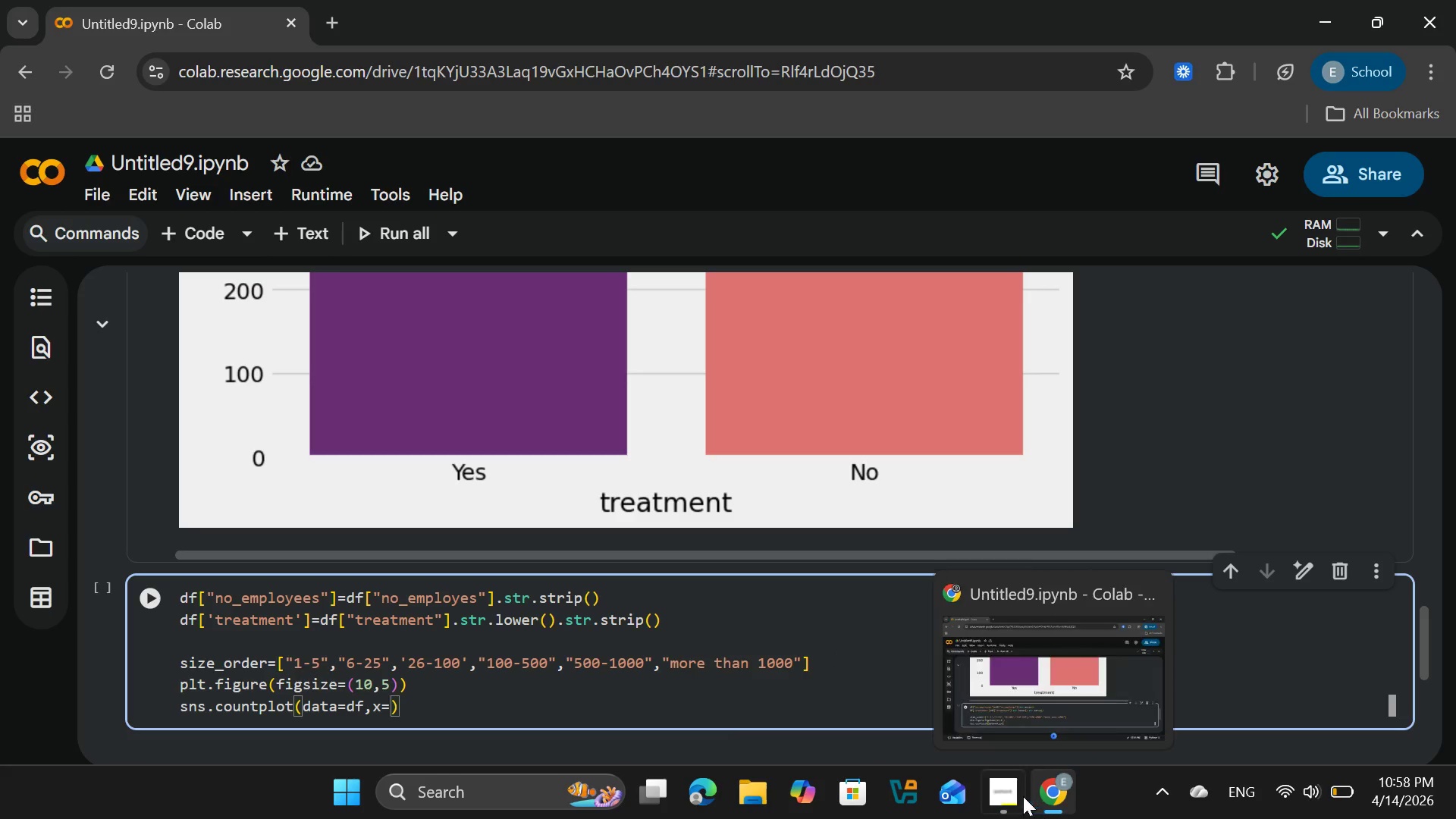 
left_click([1018, 796])